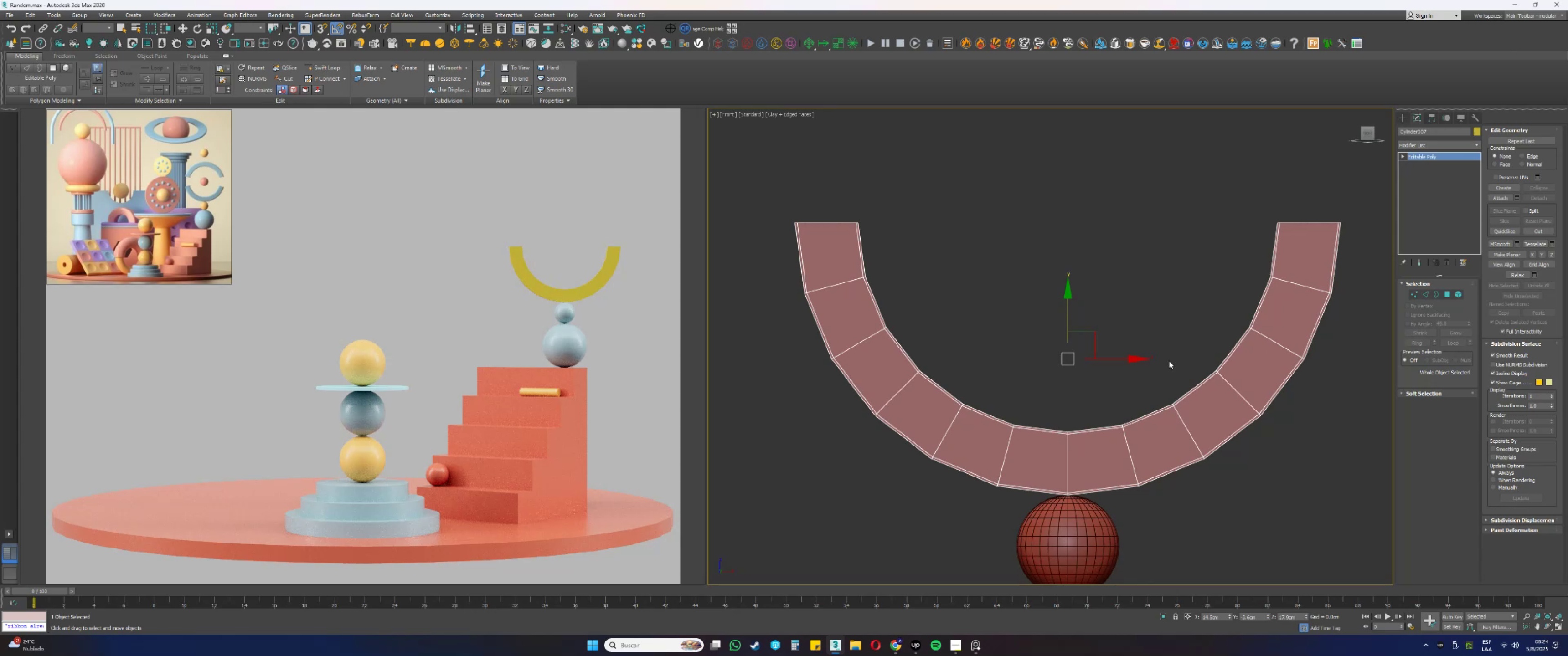 
scroll: coordinate [1121, 365], scroll_direction: down, amount: 1.0
 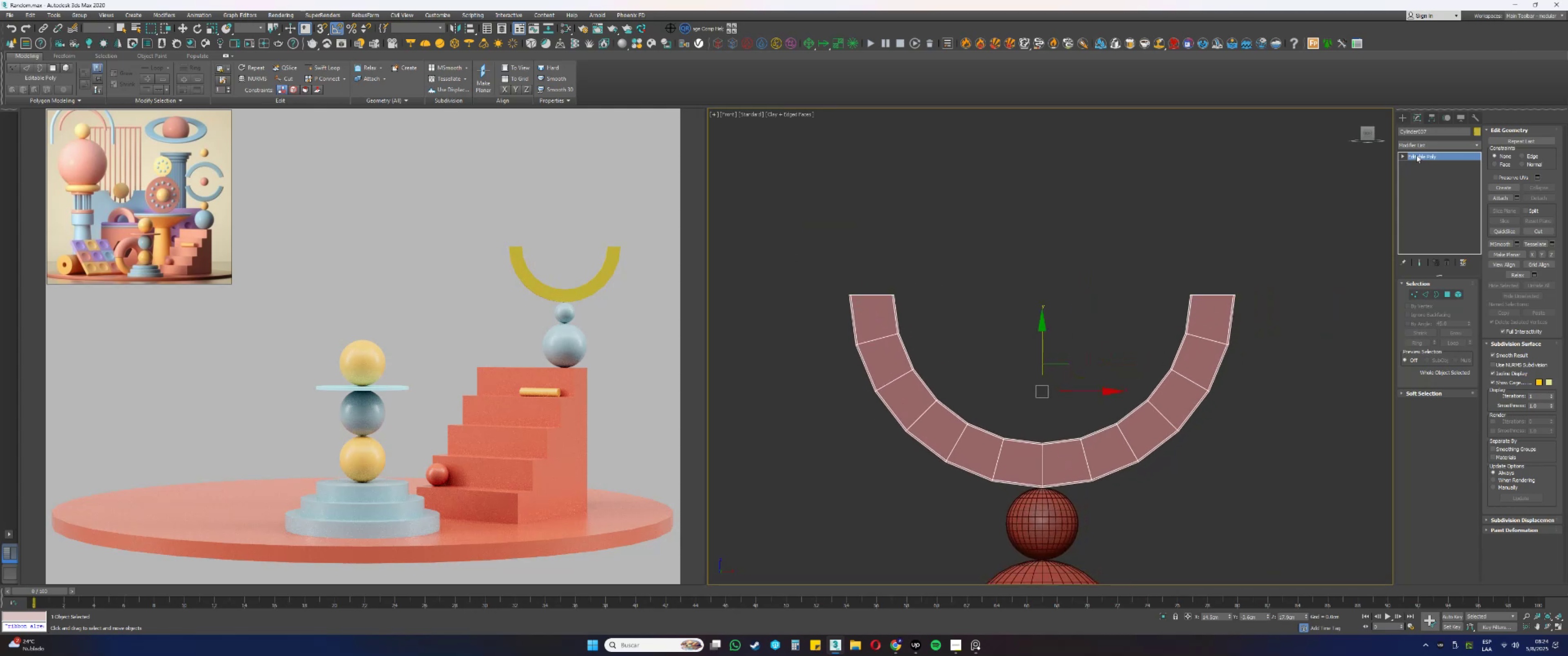 
right_click([1418, 159])
 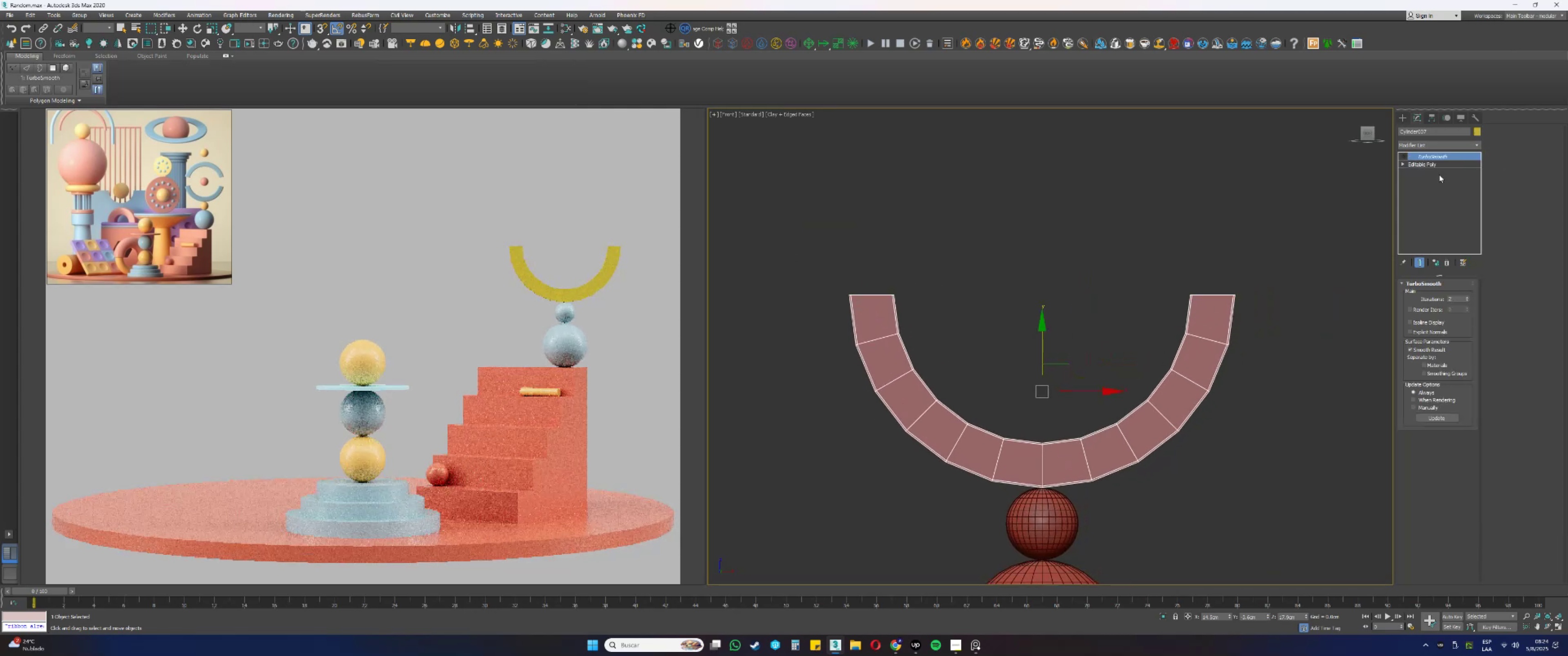 
left_click([1403, 157])
 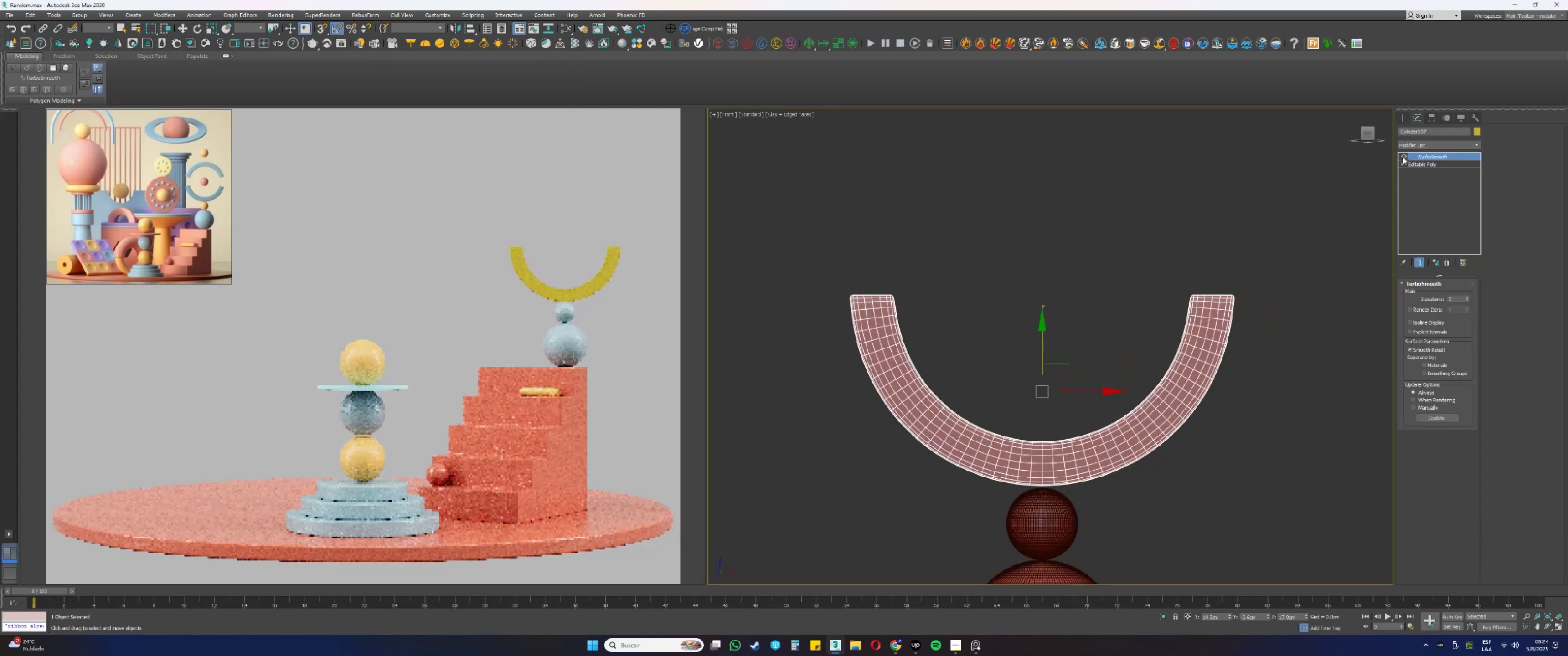 
key(F3)
 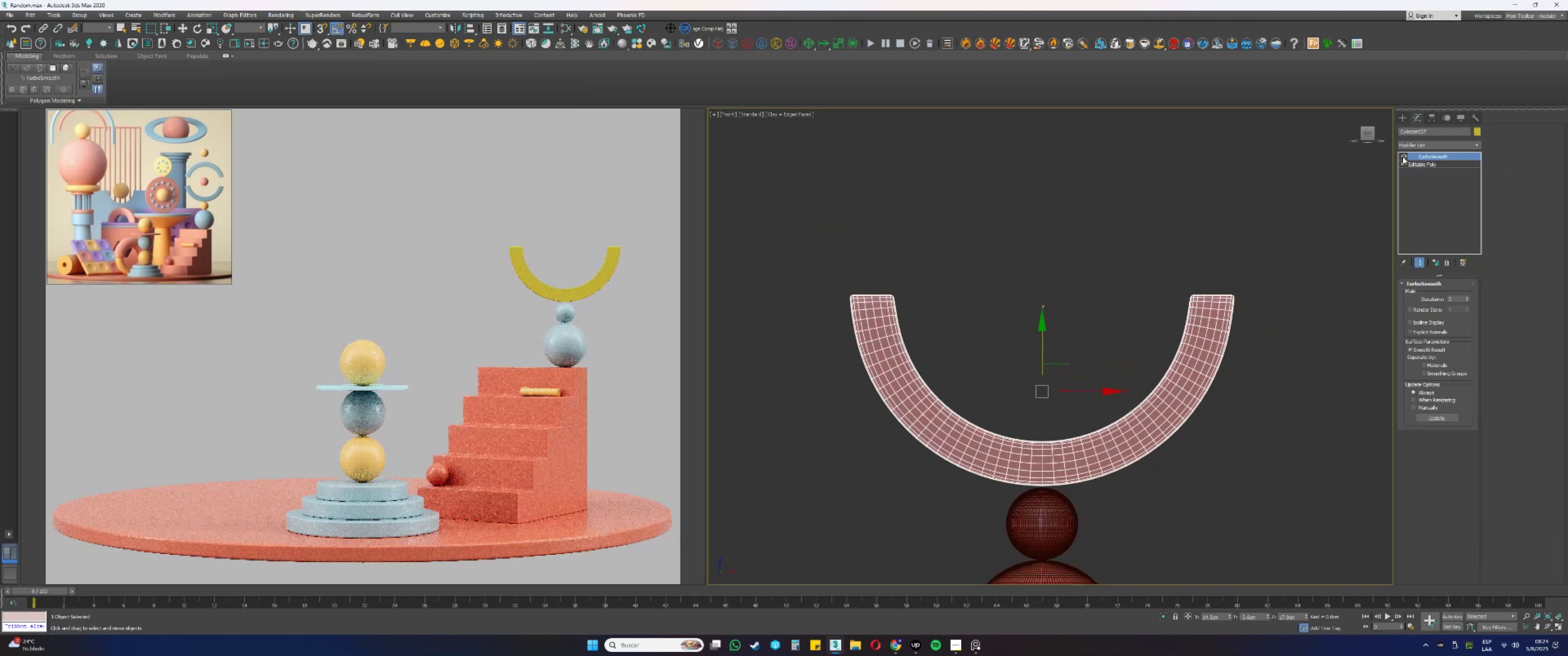 
key(F3)
 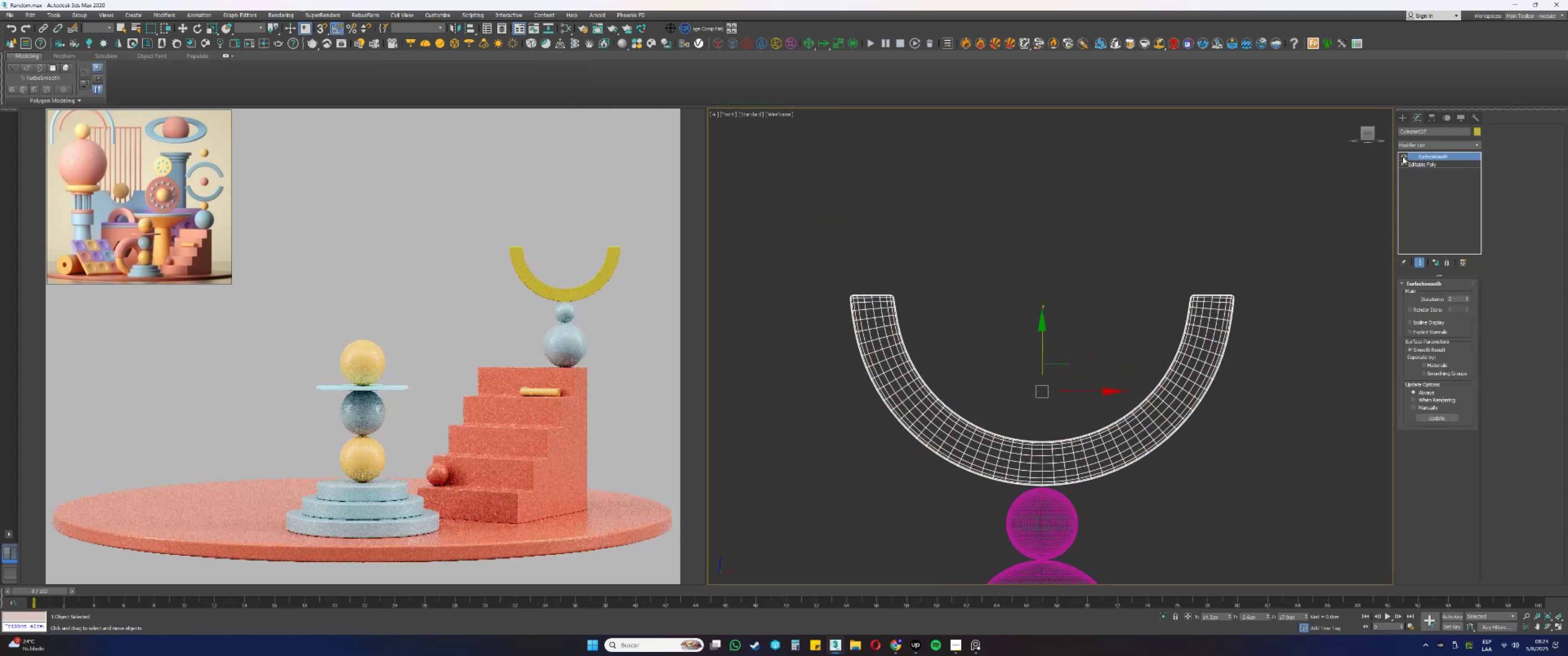 
key(F4)
 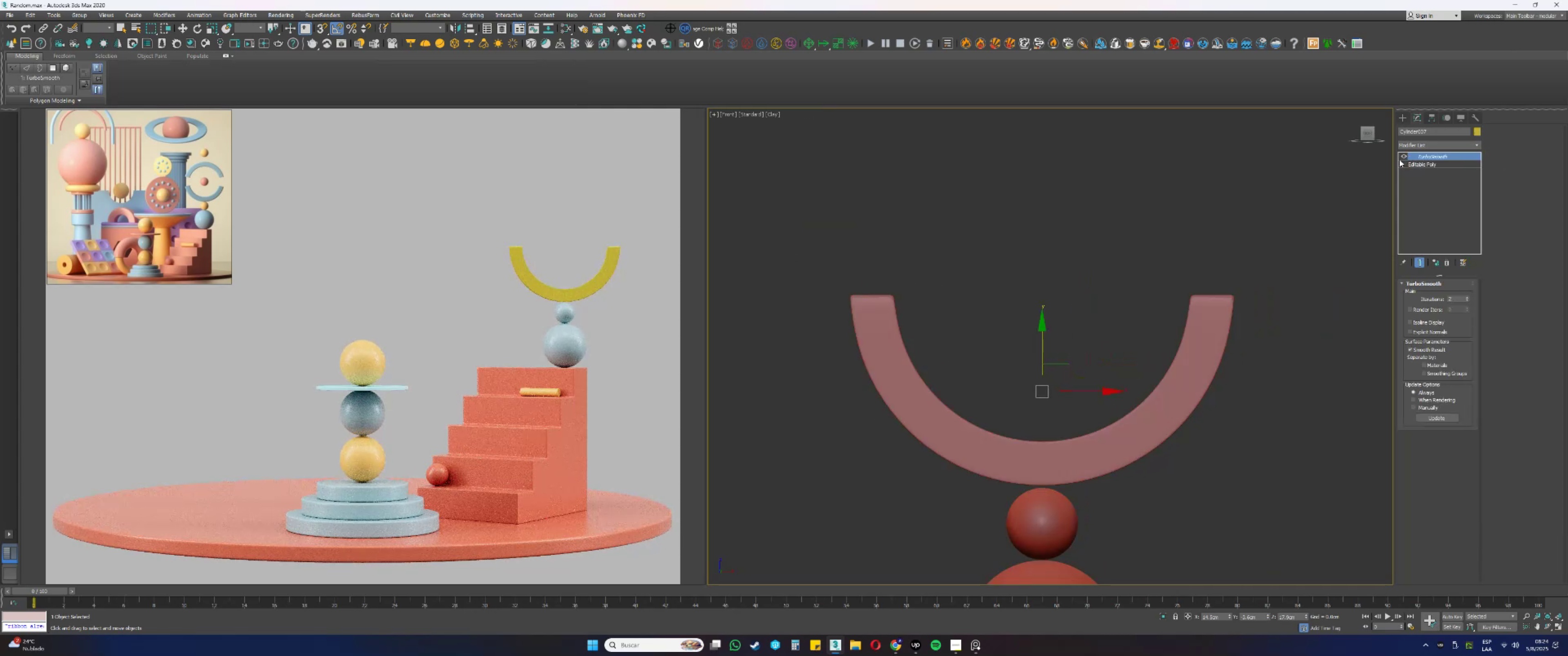 
scroll: coordinate [1032, 437], scroll_direction: up, amount: 2.0
 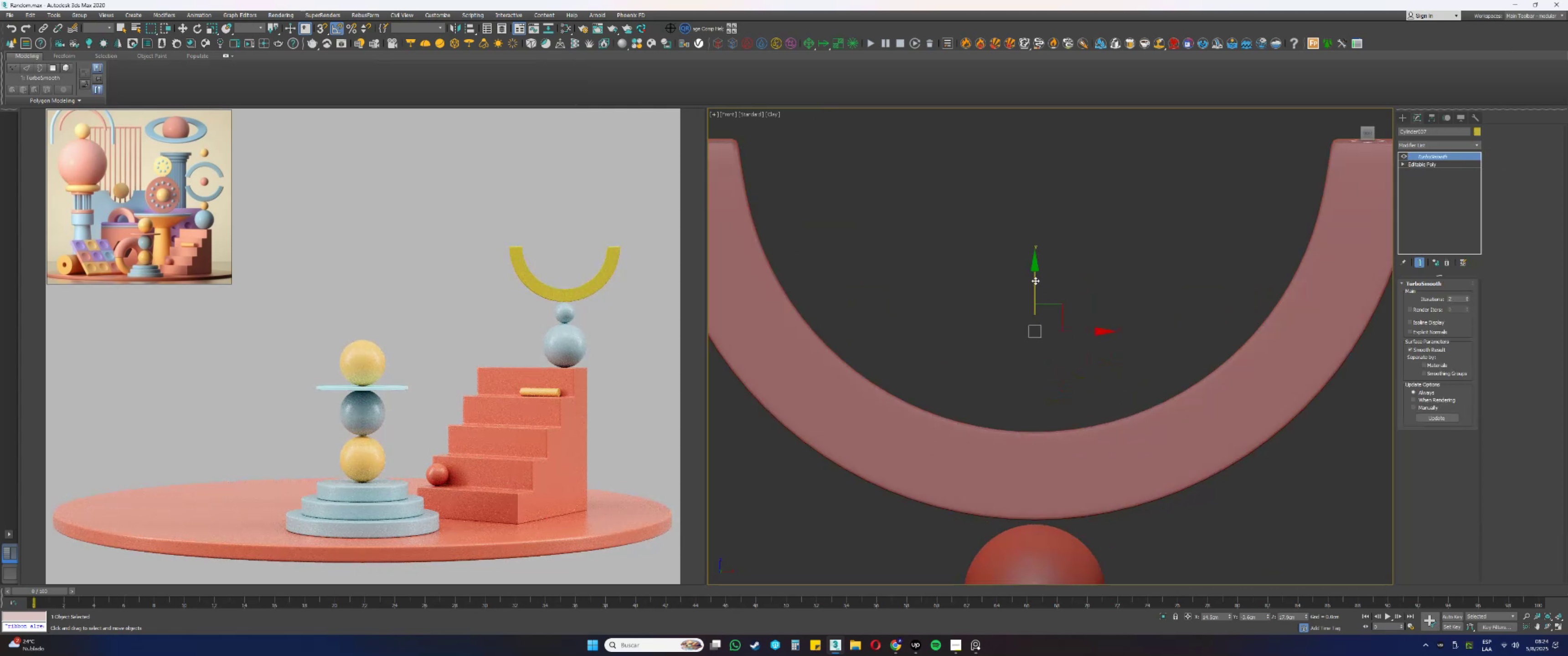 
left_click_drag(start_coordinate=[1035, 280], to_coordinate=[1037, 285])
 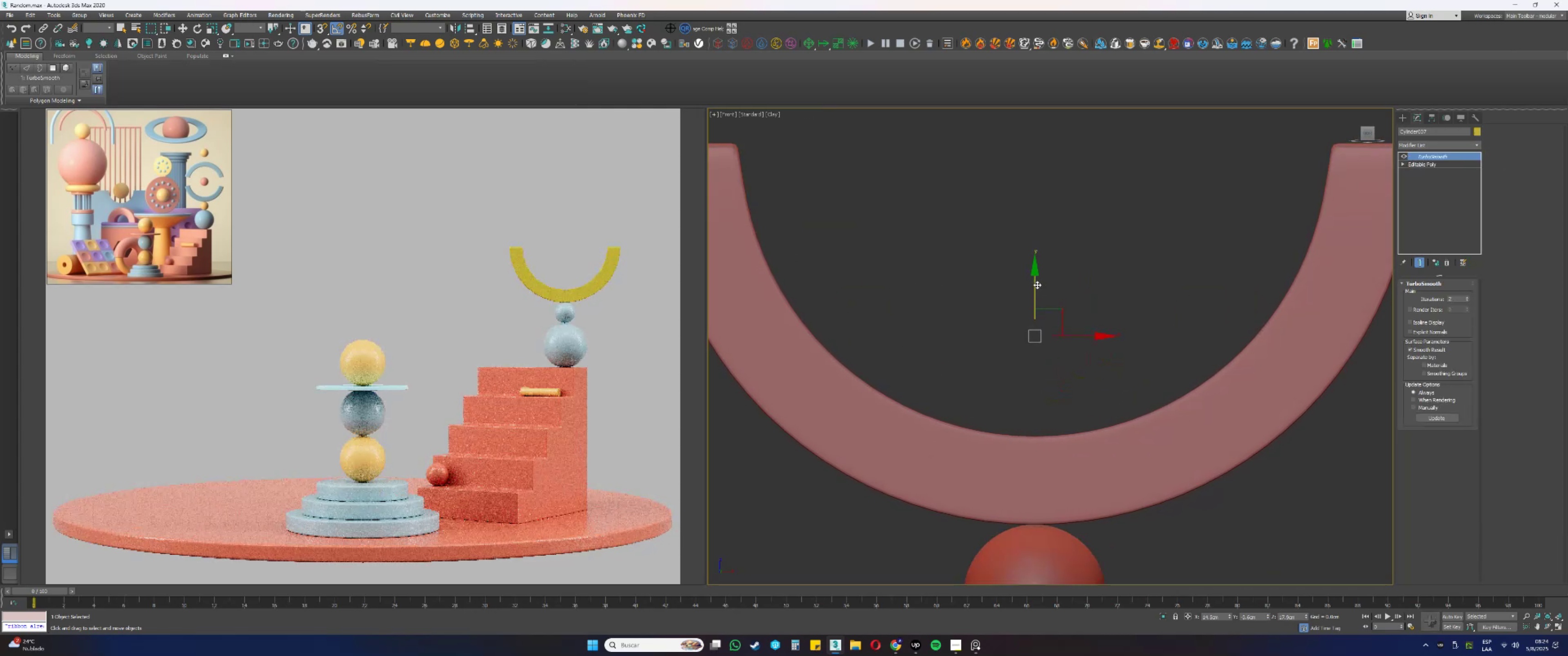 
scroll: coordinate [1036, 311], scroll_direction: down, amount: 2.0
 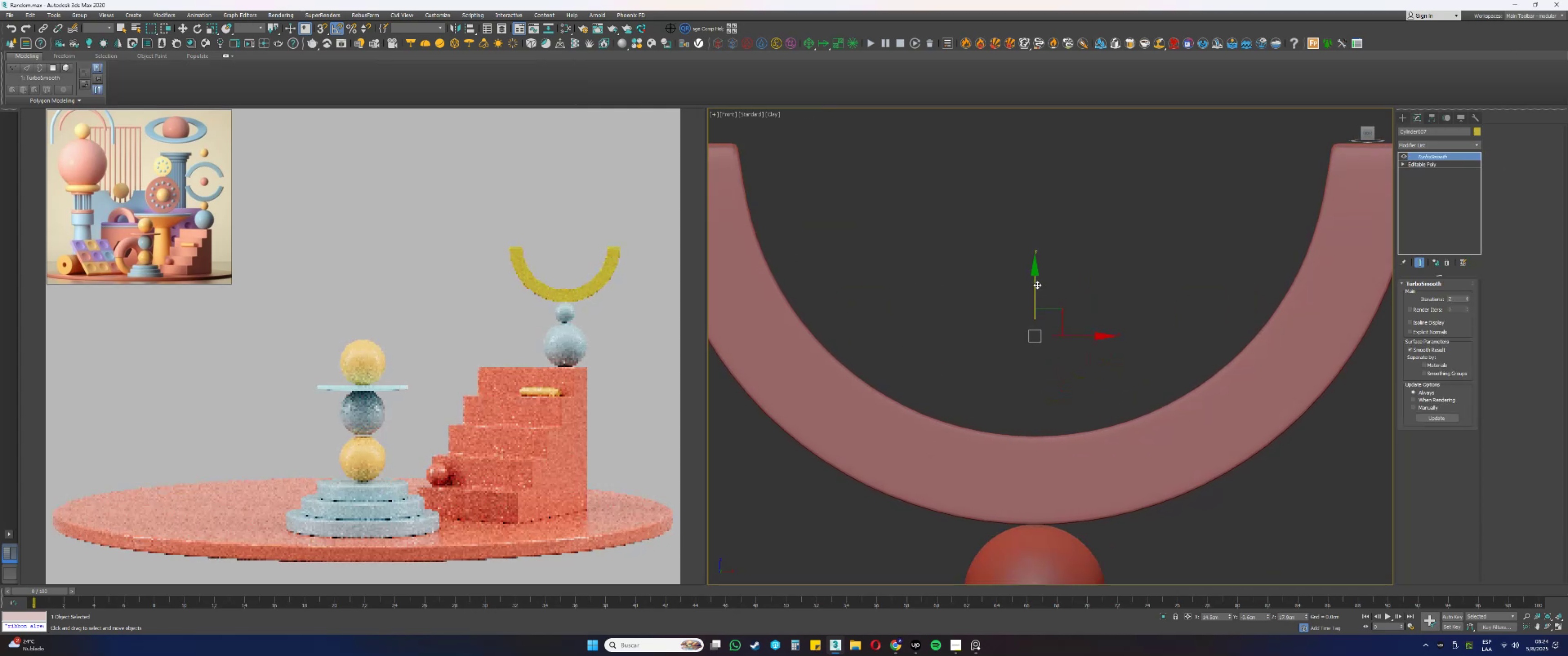 
hold_key(key=AltLeft, duration=1.53)
 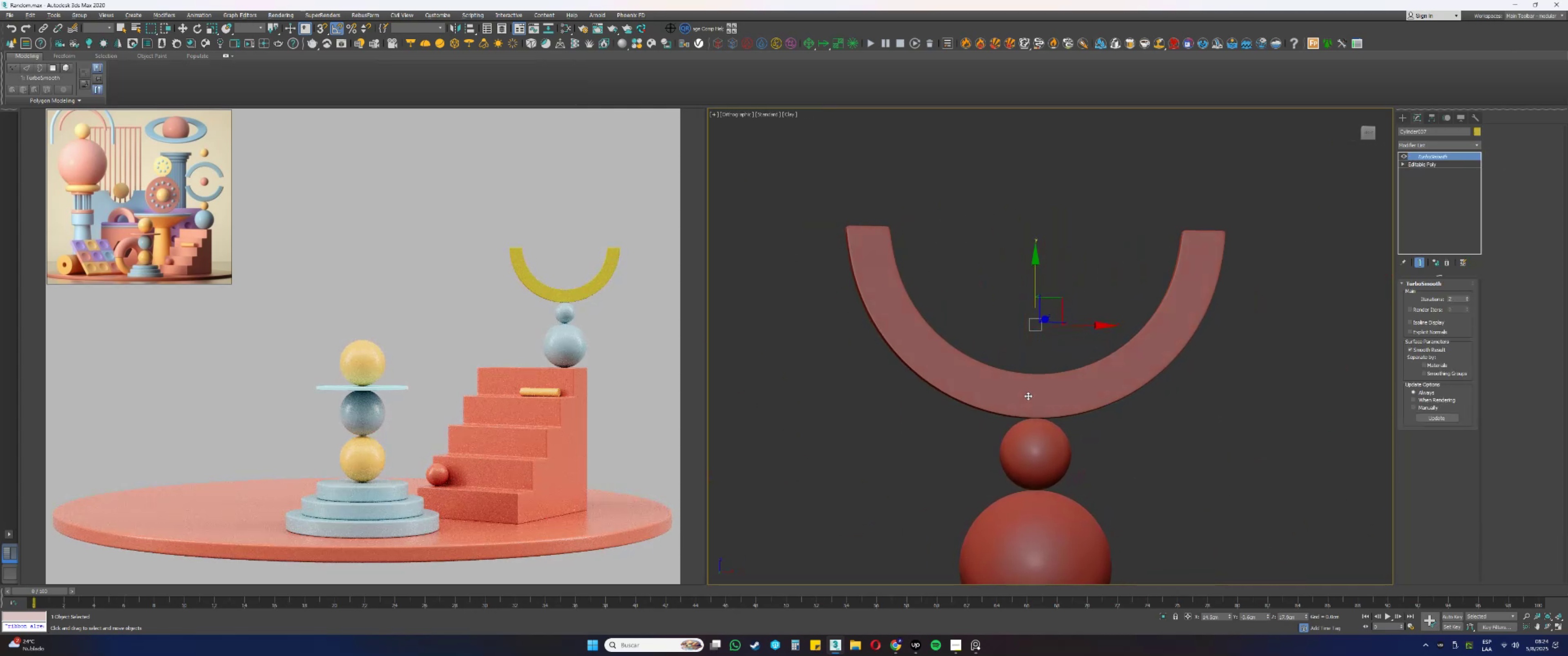 
key(Alt+AltLeft)
 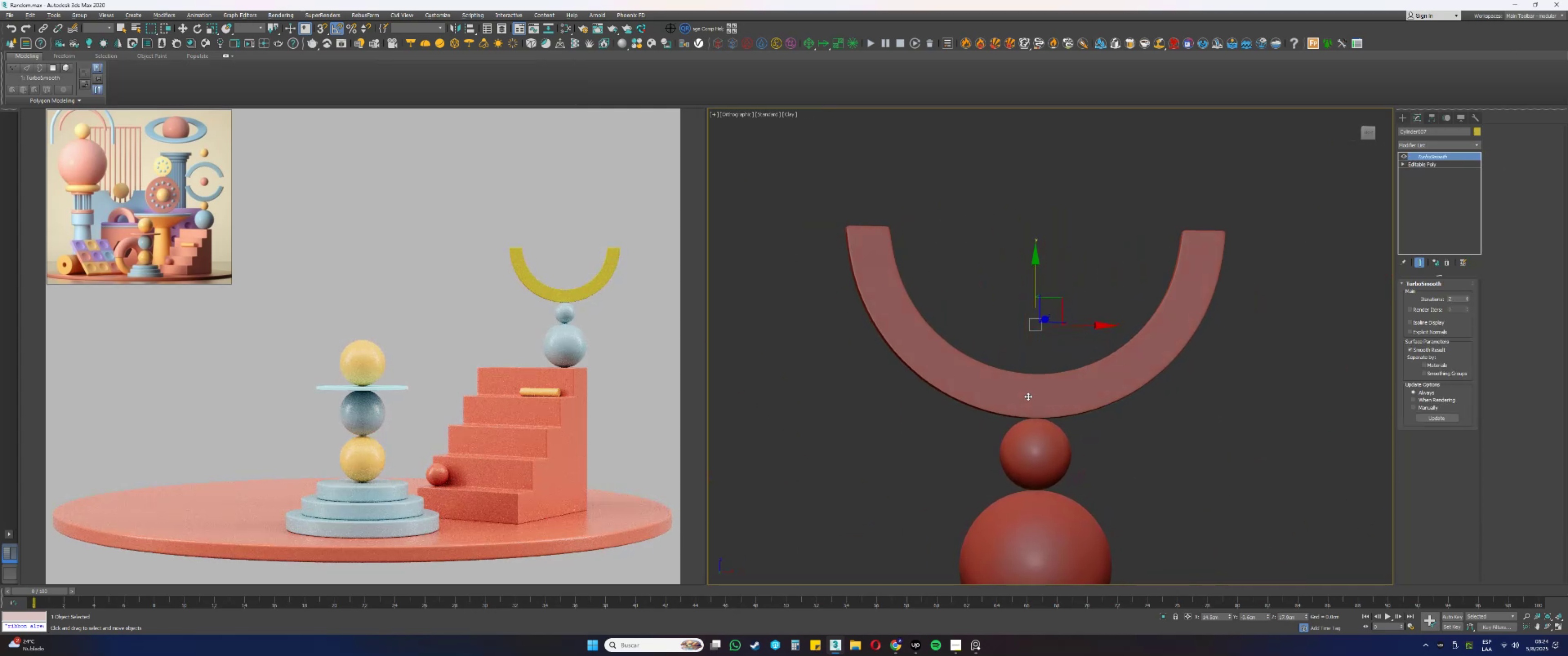 
key(Alt+AltLeft)
 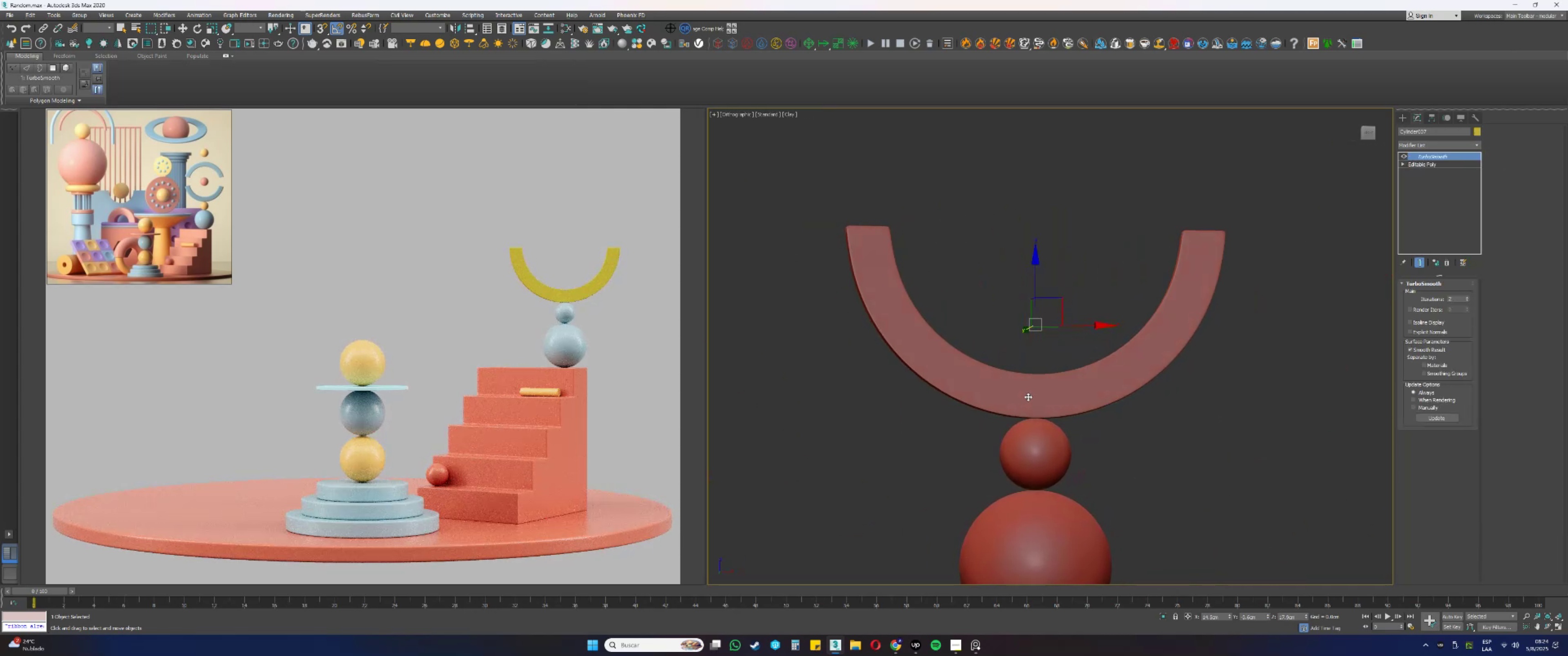 
type(fz)
 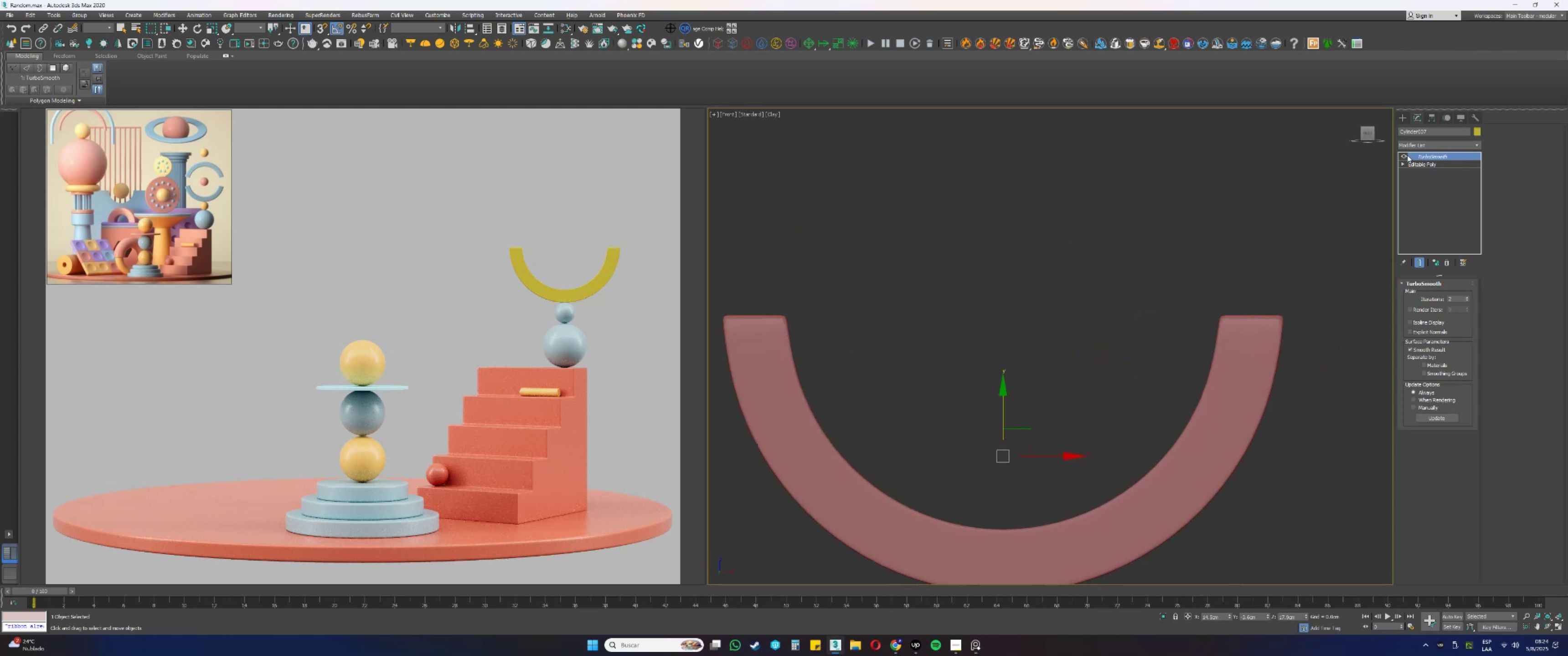 
left_click([1405, 155])
 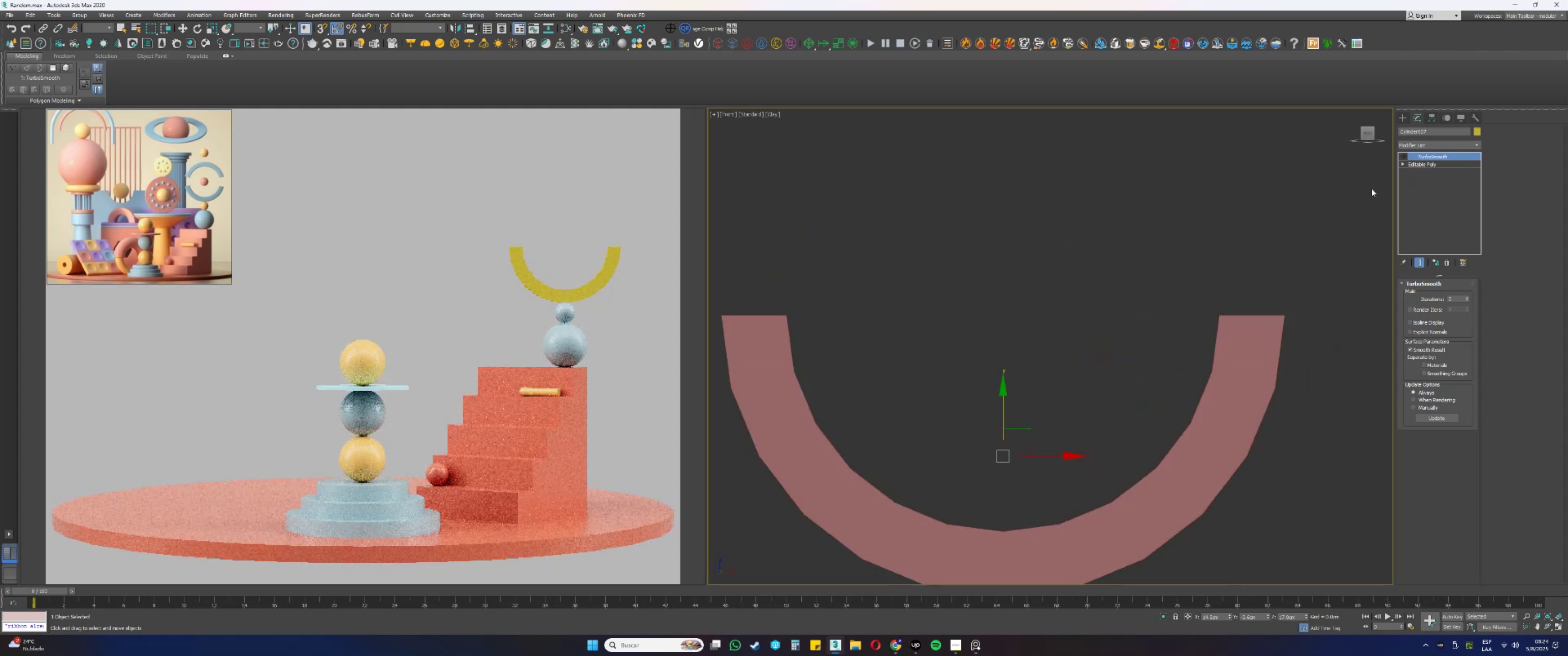 
key(F4)
 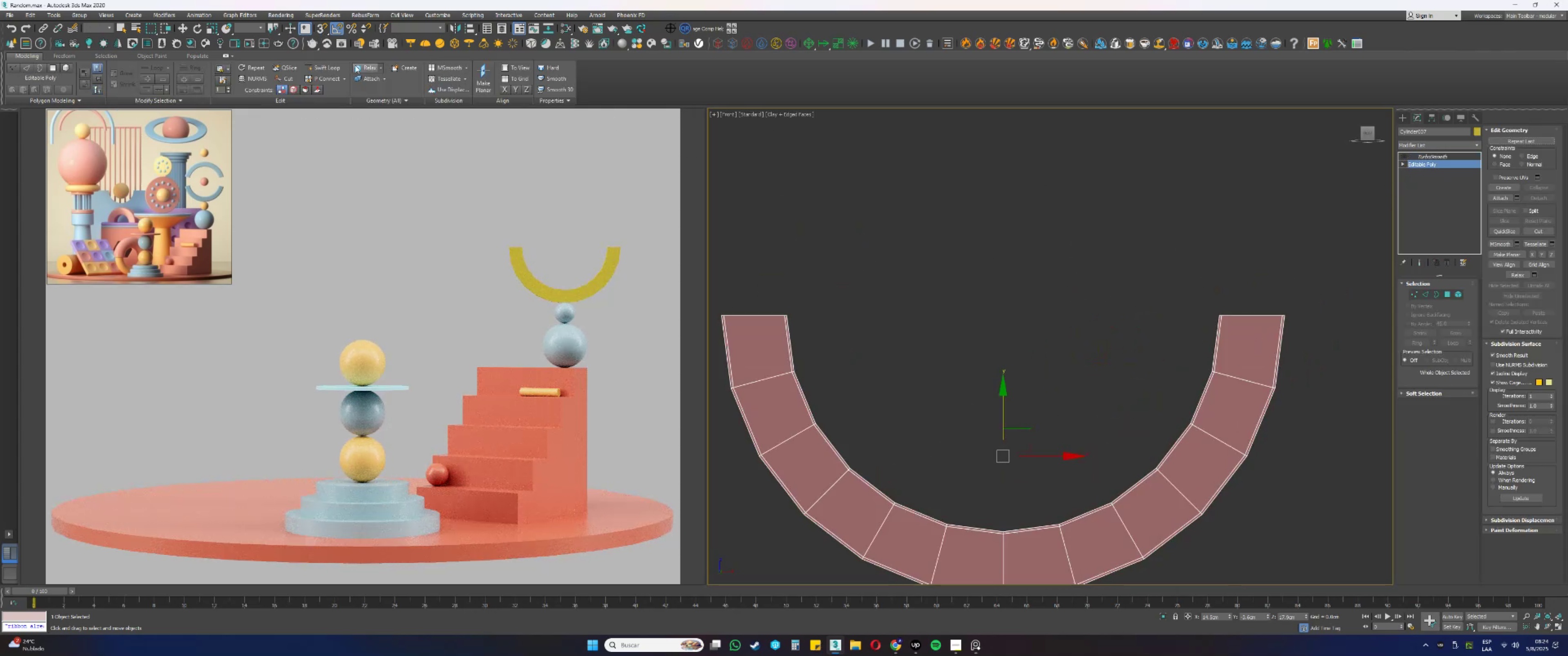 
scroll: coordinate [785, 320], scroll_direction: up, amount: 3.0
 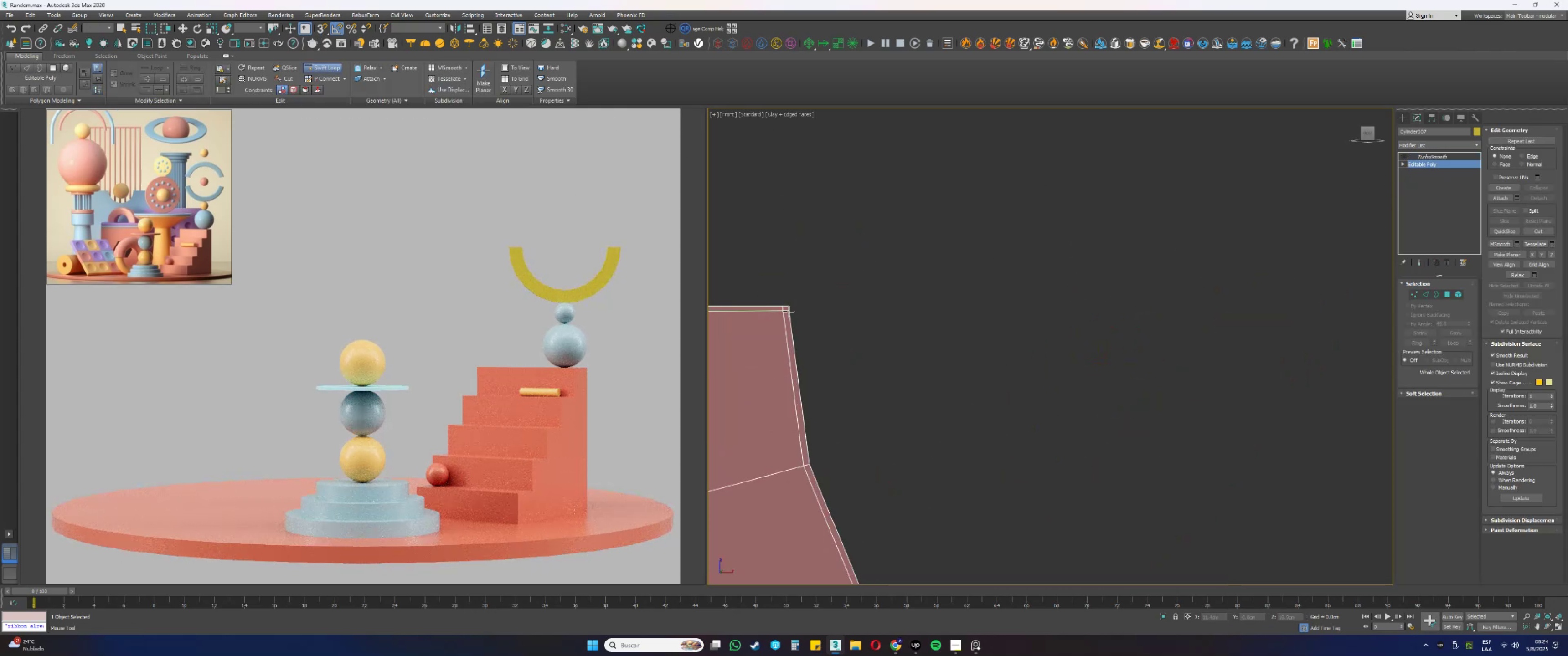 
left_click([789, 312])
 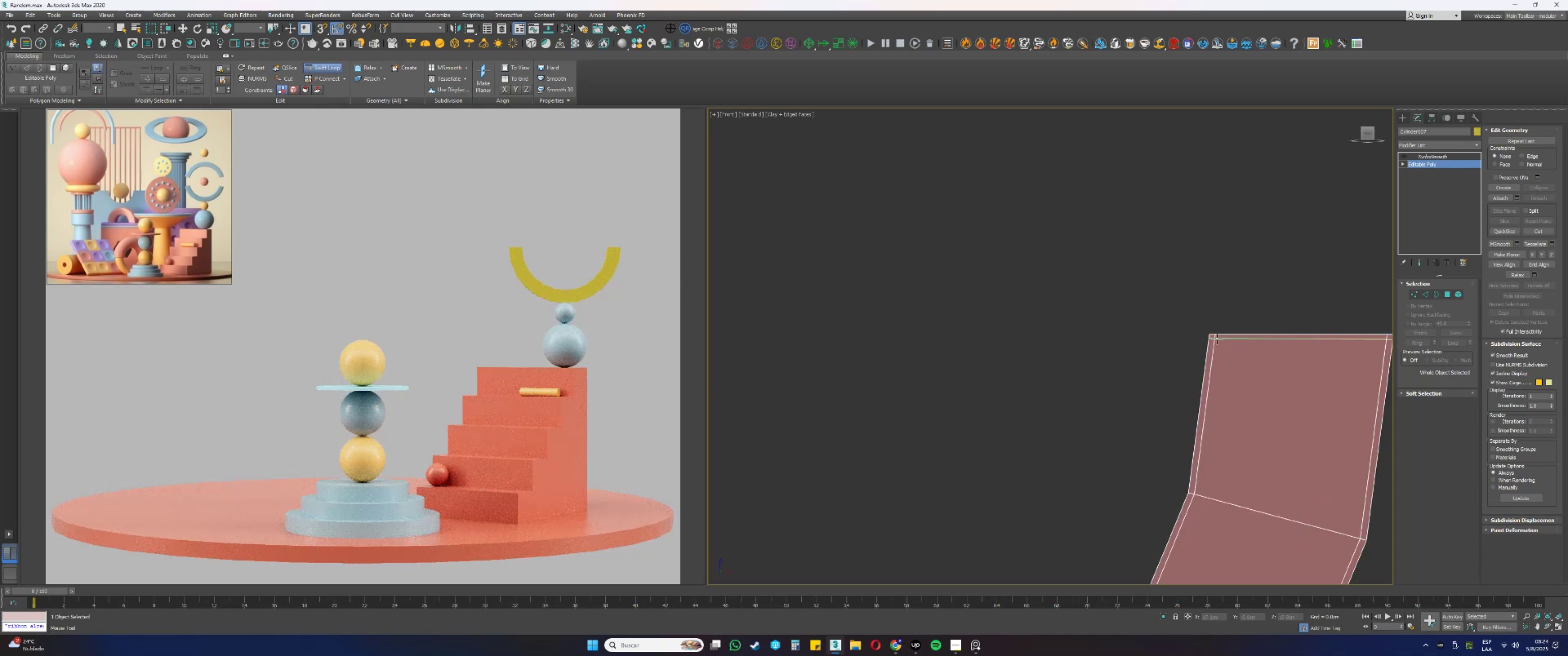 
left_click([1216, 340])
 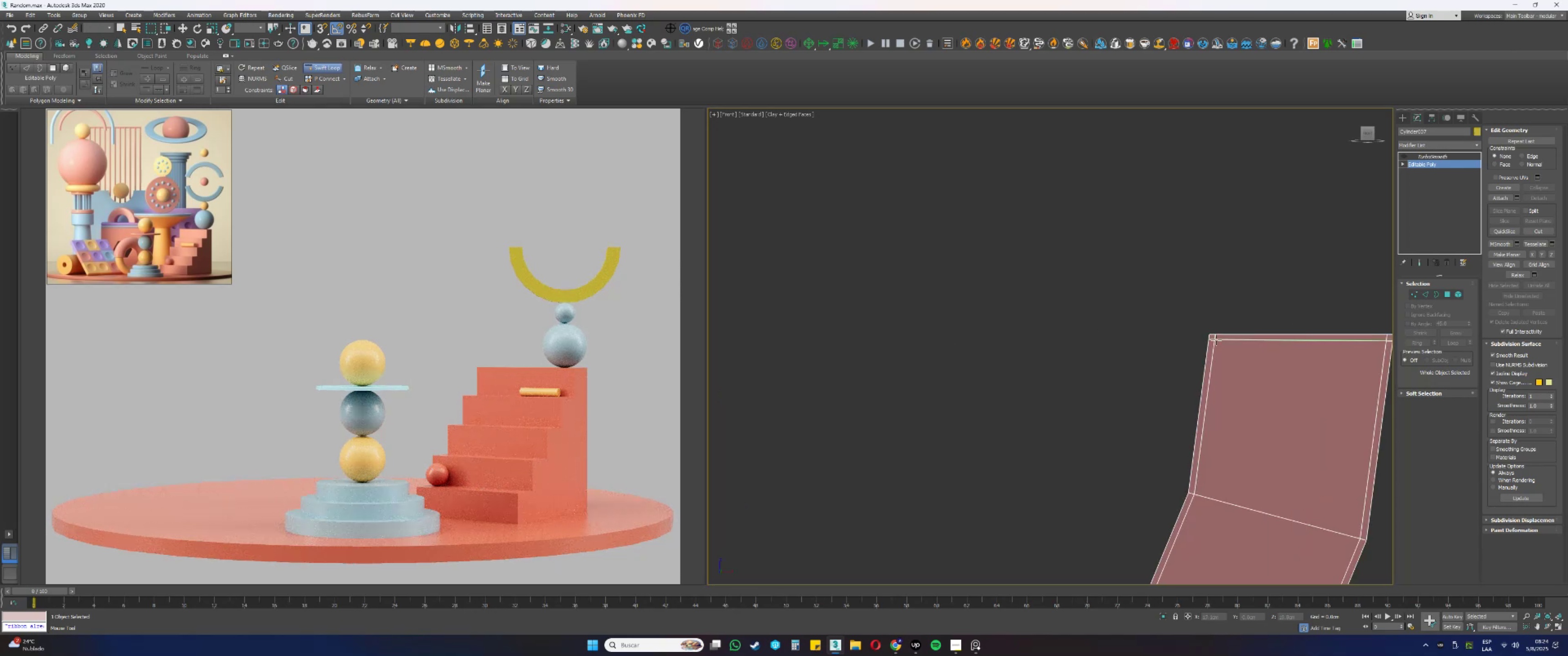 
right_click([1224, 324])
 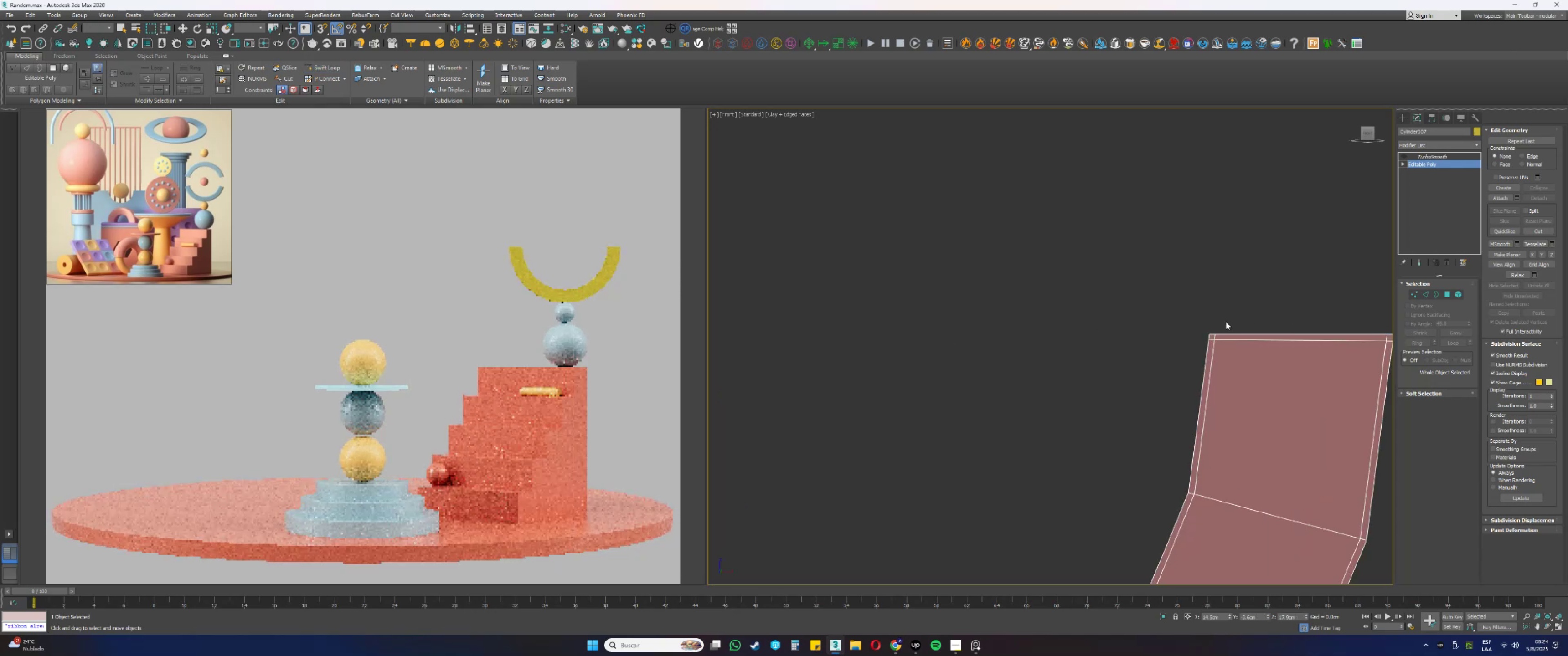 
scroll: coordinate [1199, 266], scroll_direction: down, amount: 4.0
 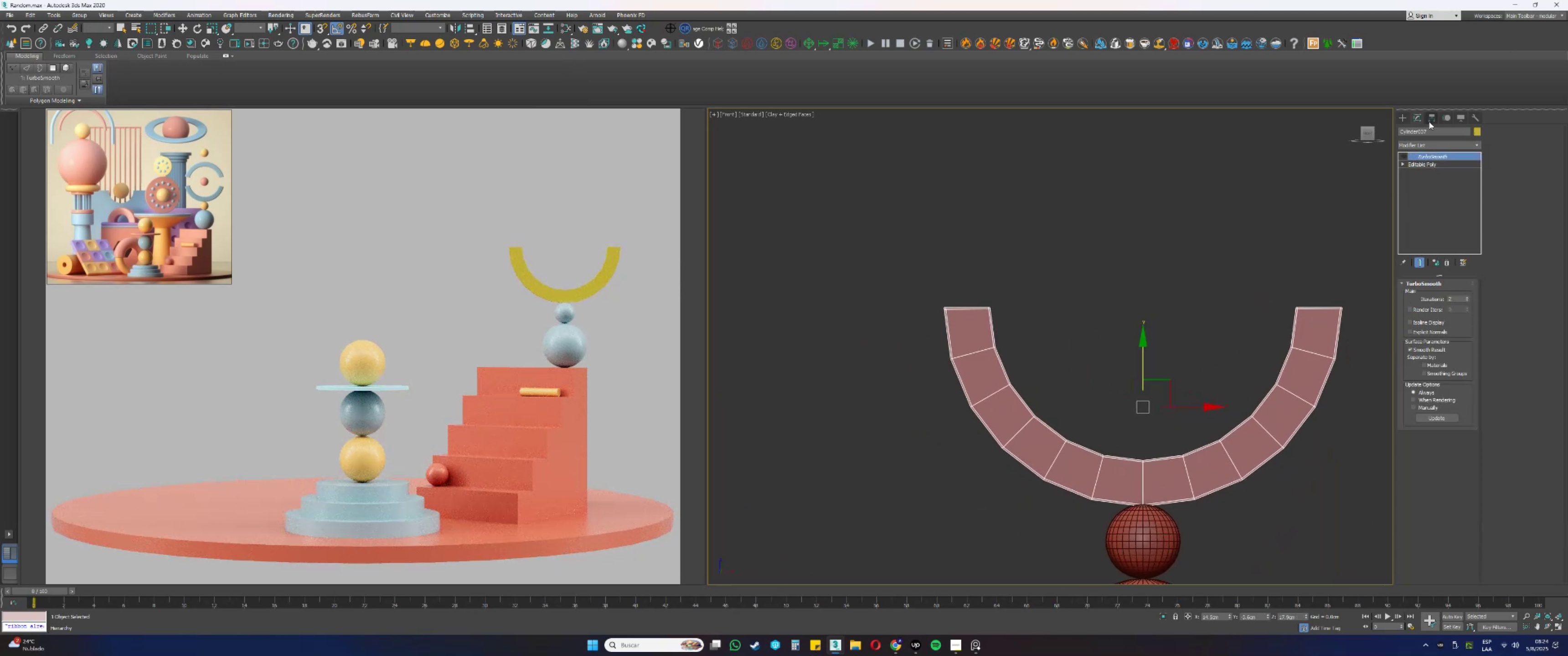 
scroll: coordinate [1176, 360], scroll_direction: up, amount: 1.0
 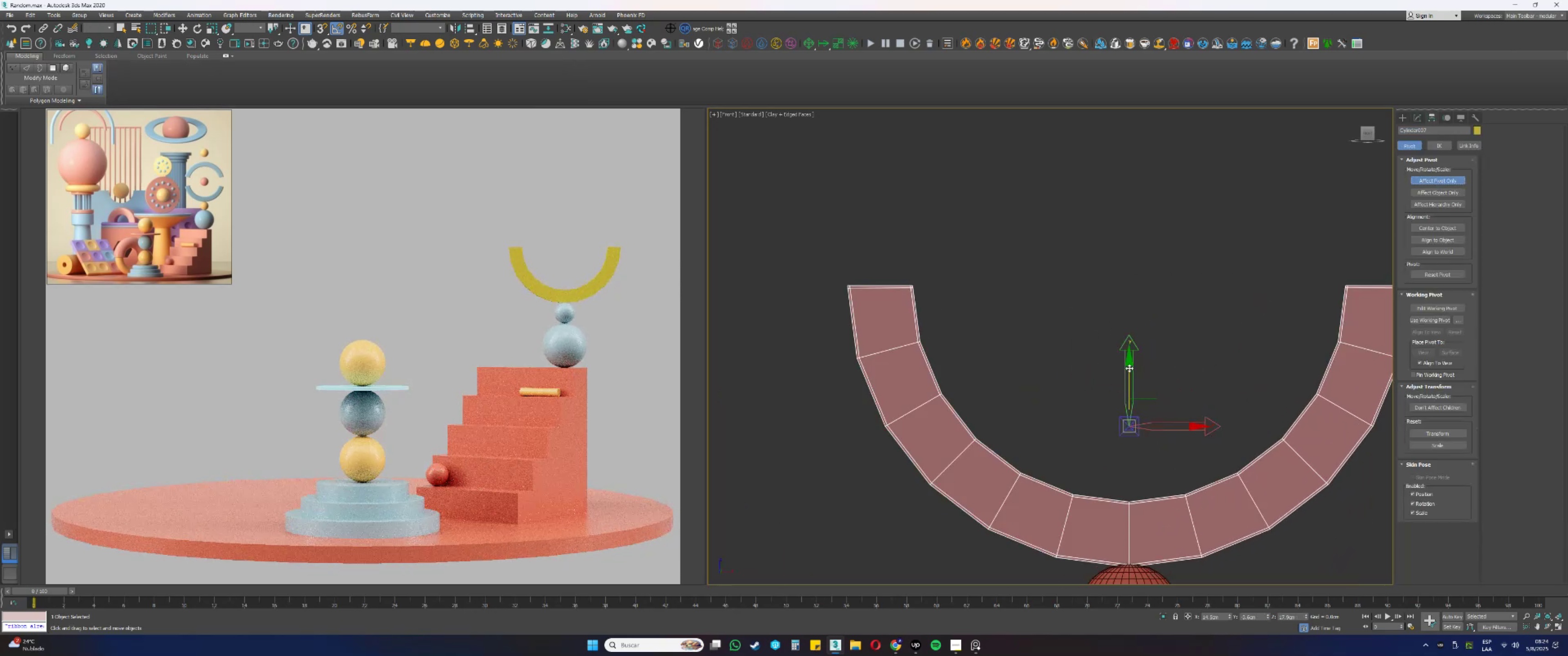 
left_click_drag(start_coordinate=[1132, 370], to_coordinate=[872, 296])
 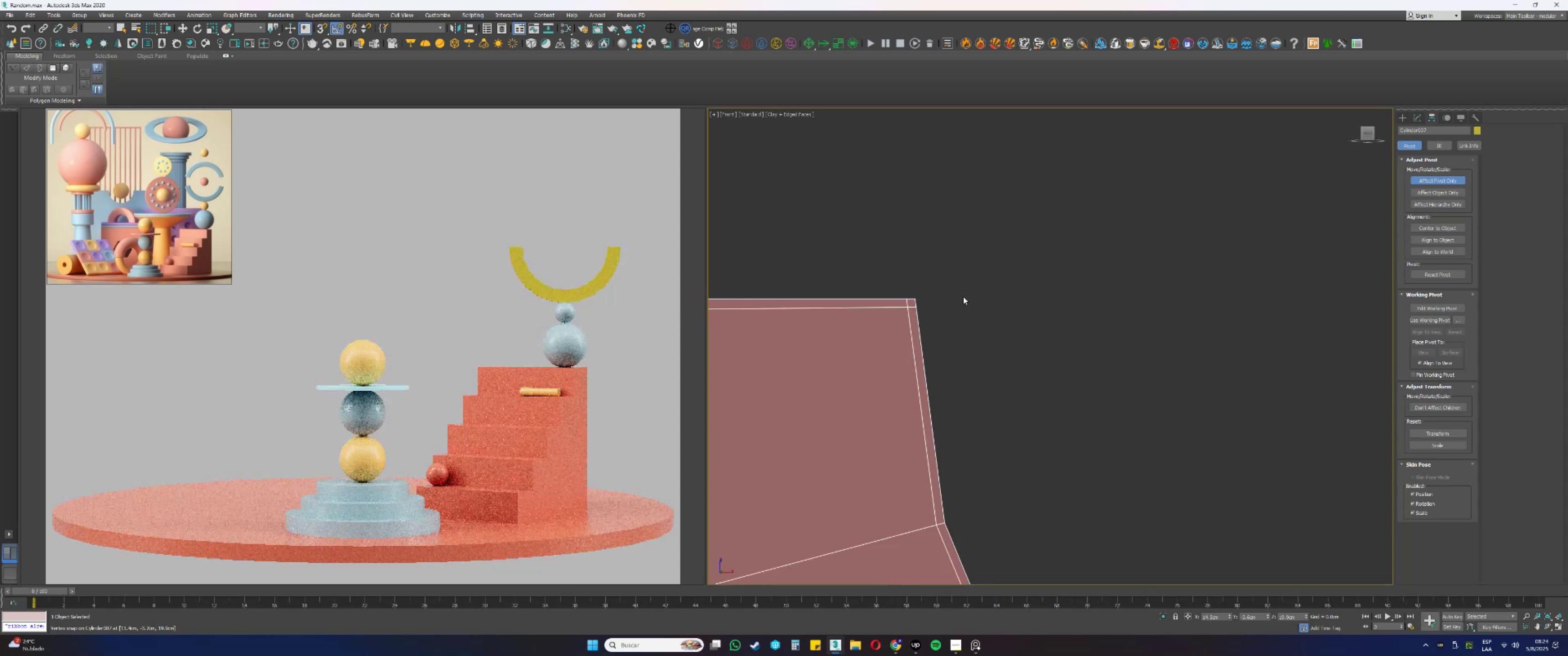 
scroll: coordinate [892, 280], scroll_direction: up, amount: 7.0
 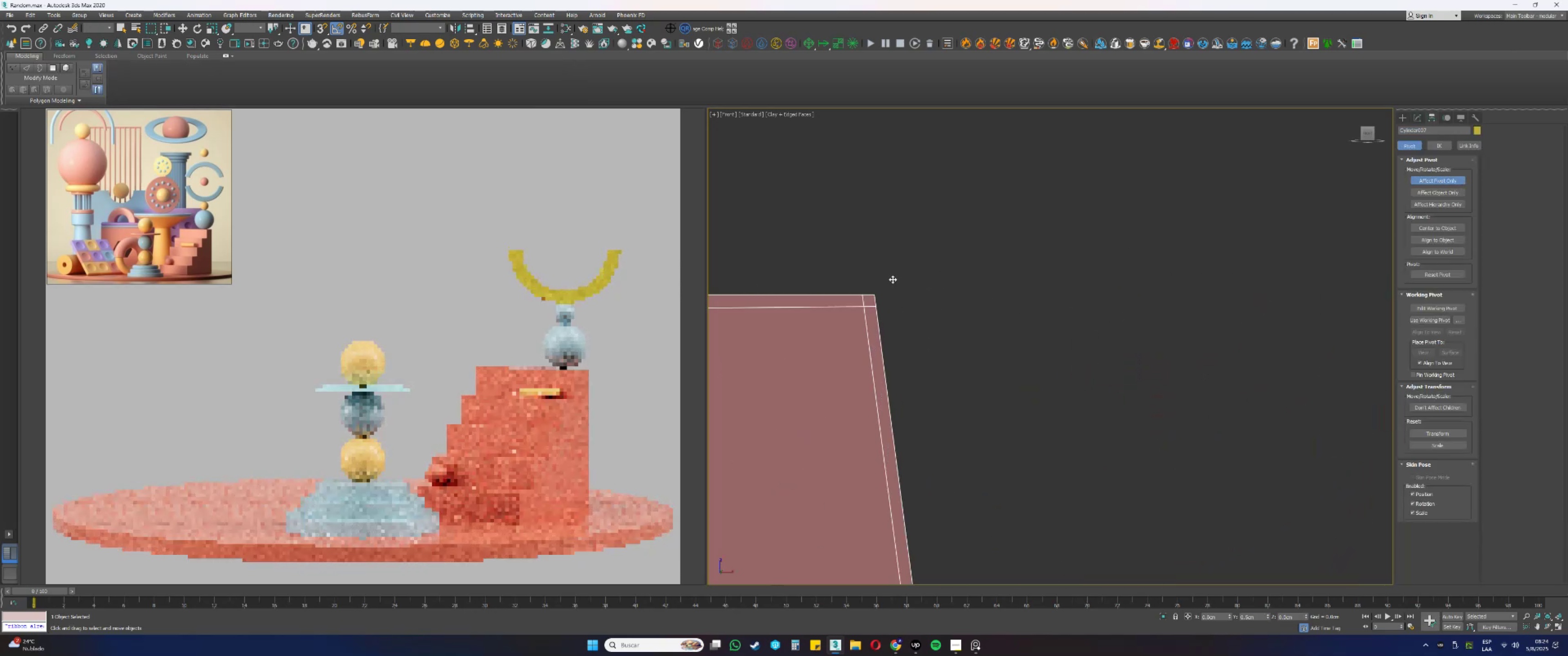 
type(ss)
 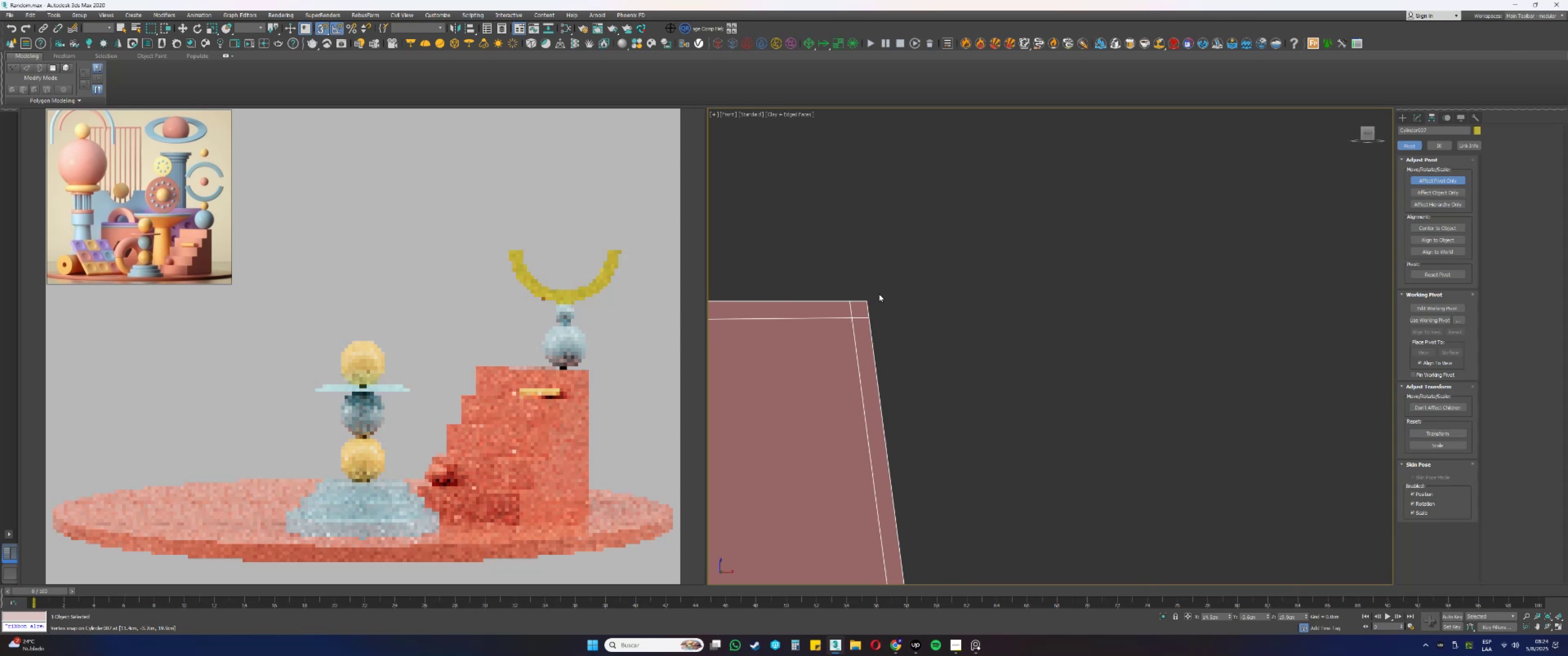 
scroll: coordinate [966, 296], scroll_direction: down, amount: 10.0
 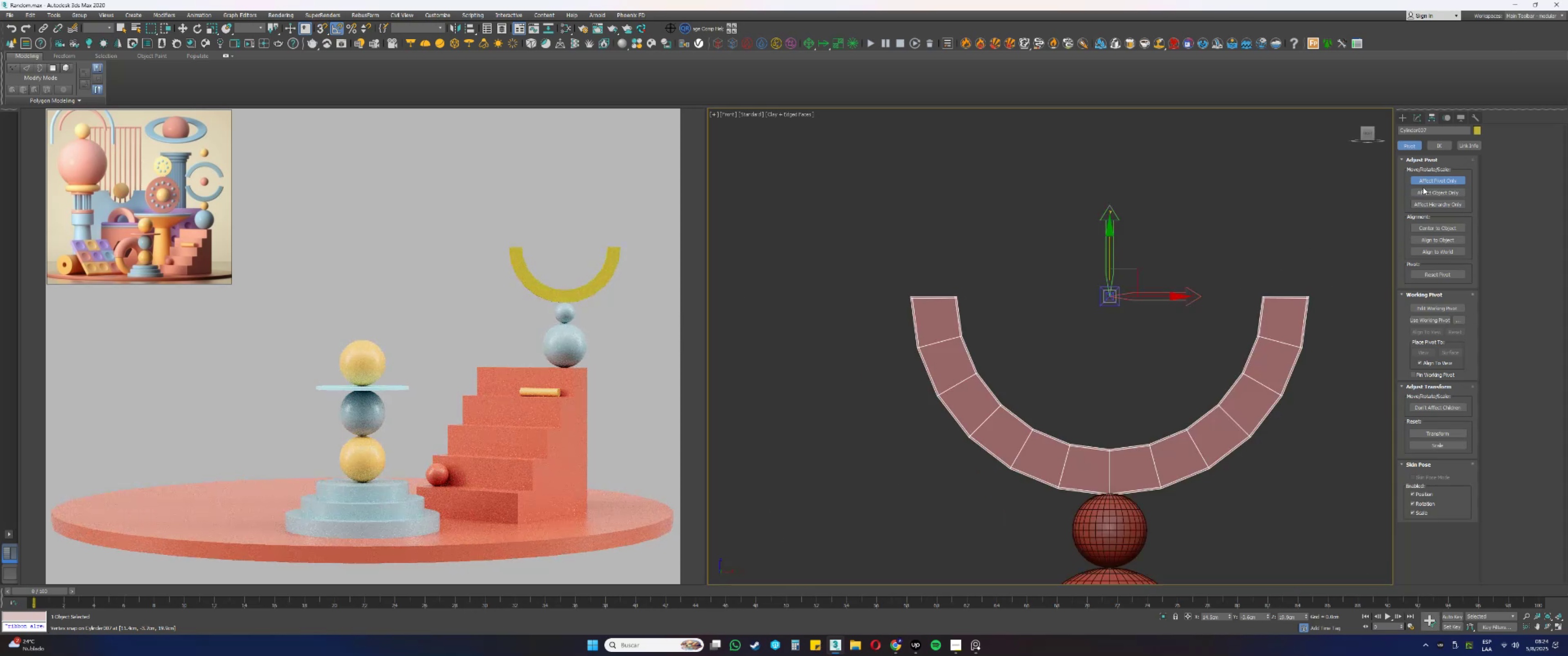 
left_click([1424, 181])
 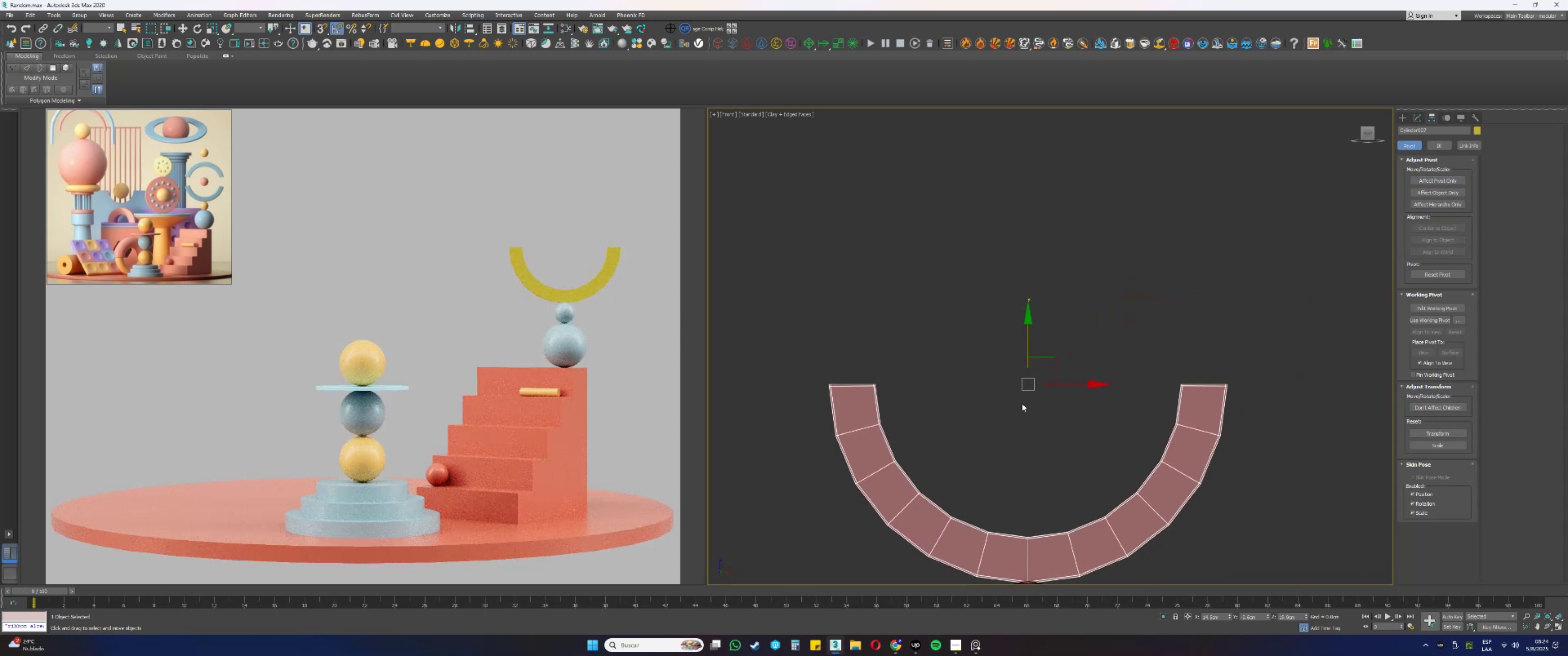 
key(E)
 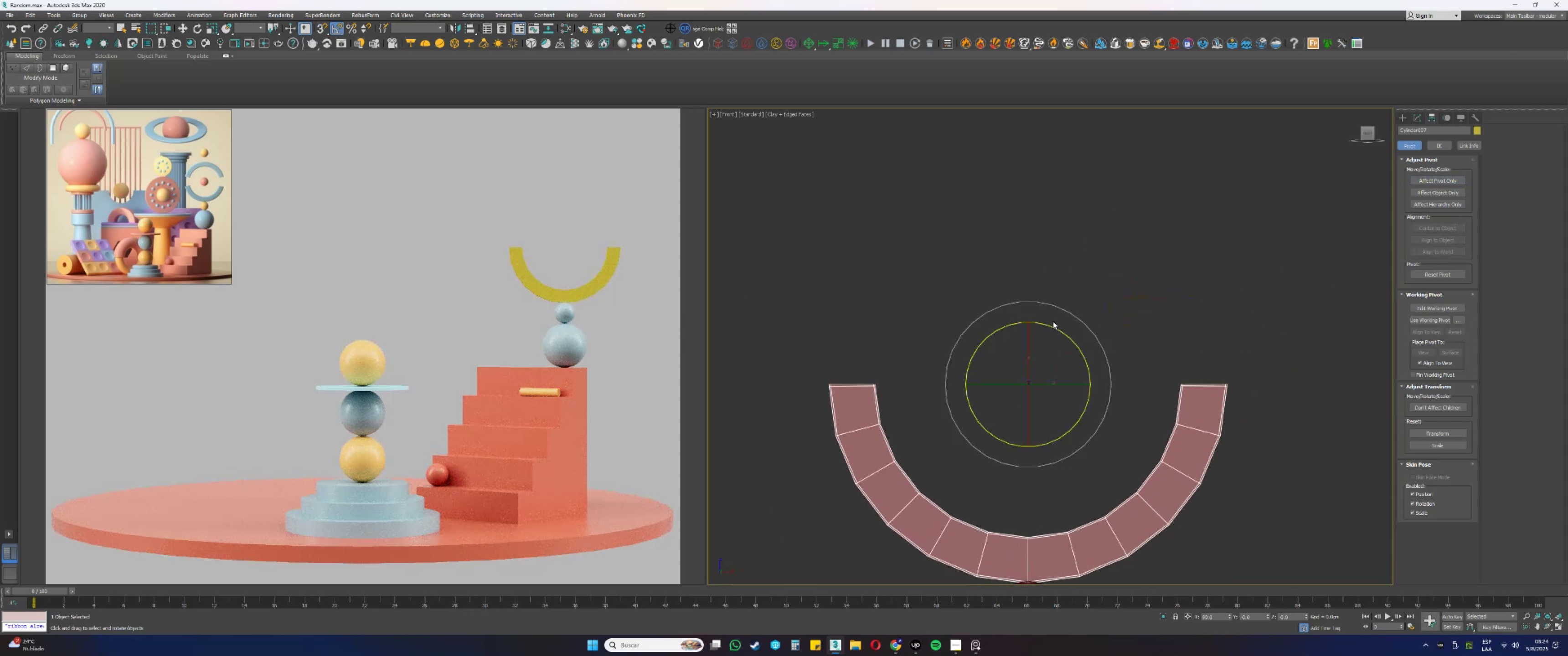 
hold_key(key=ShiftLeft, duration=0.33)
left_click_drag(start_coordinate=[1053, 327], to_coordinate=[973, 305])
 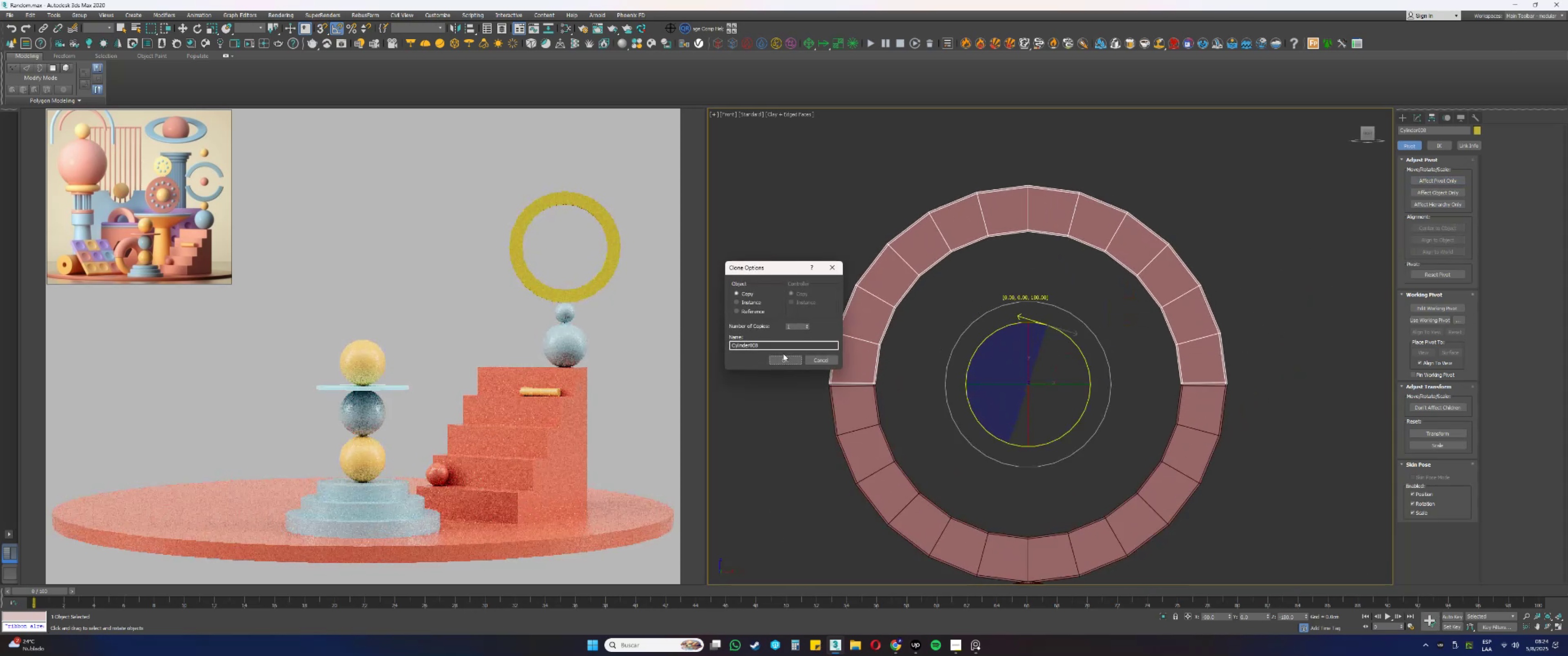 
left_click([784, 356])
 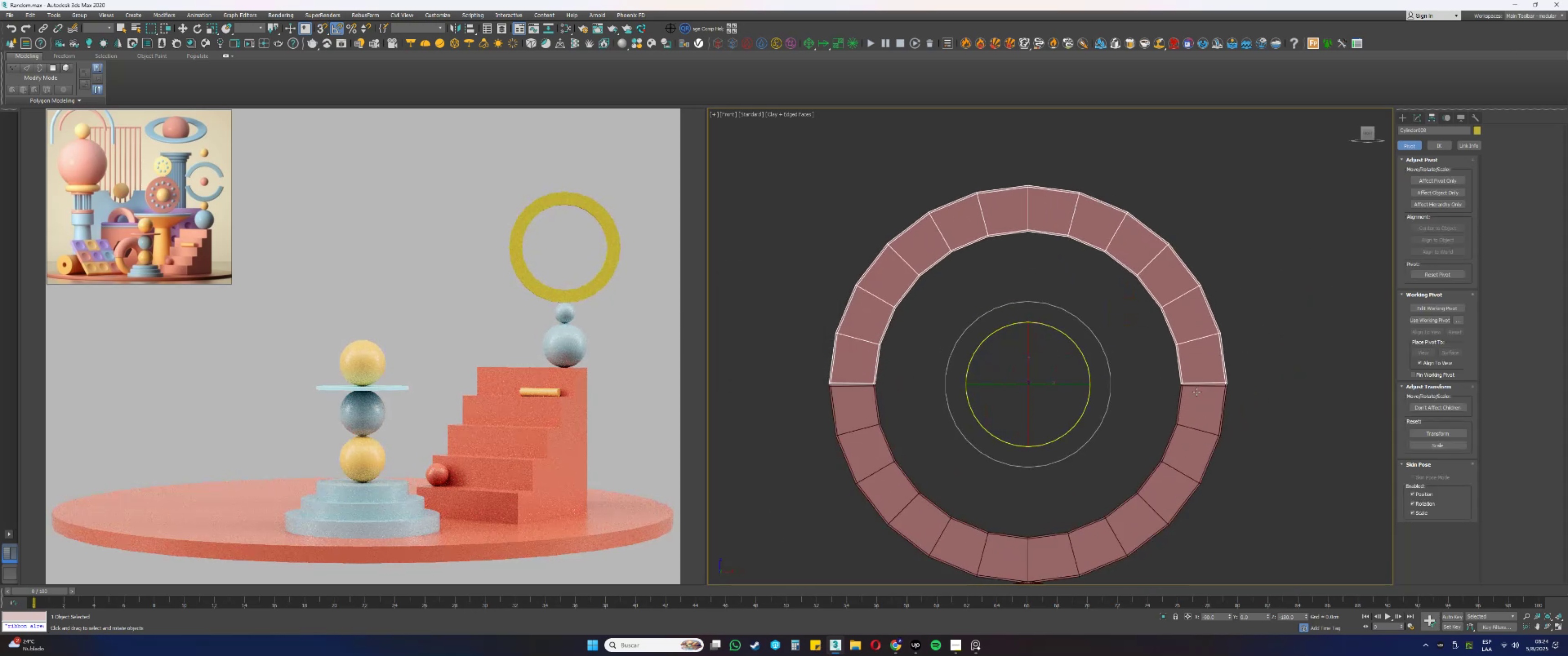 
left_click([1200, 415])
 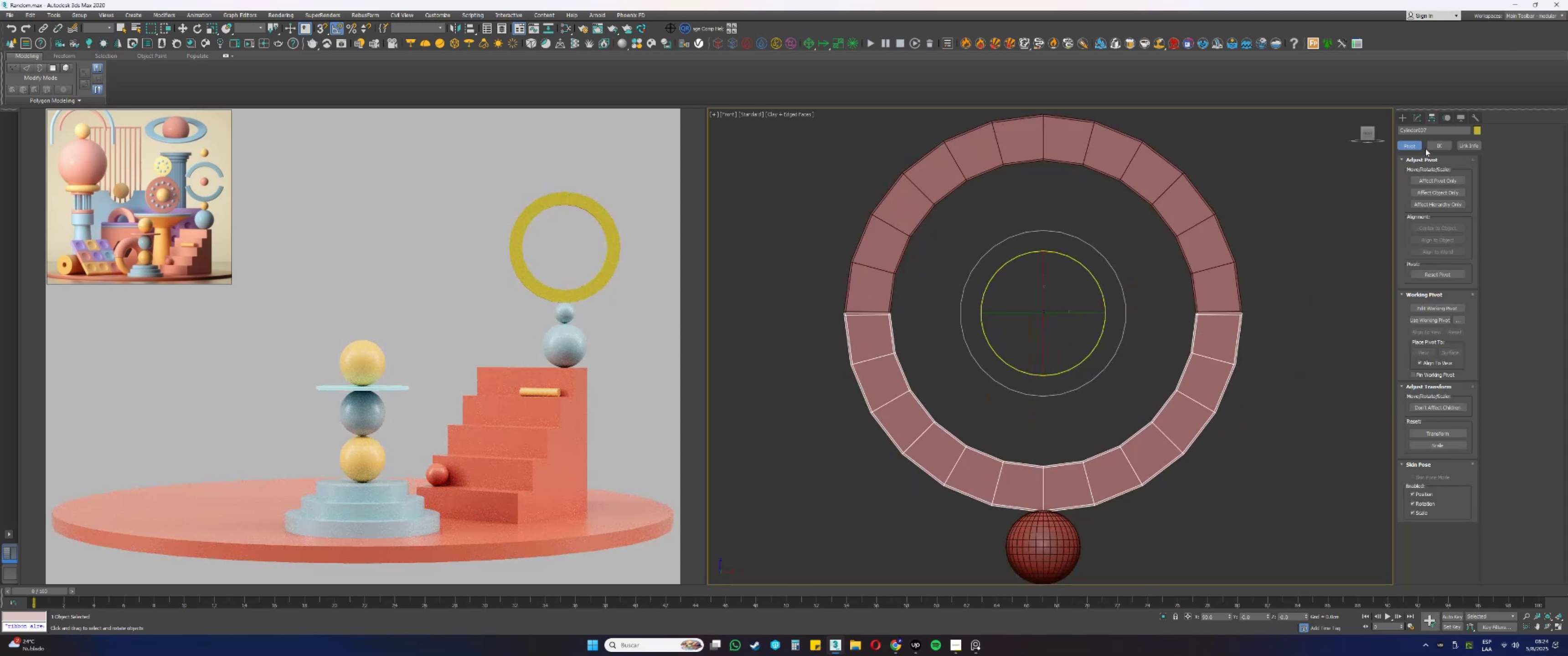 
left_click([1415, 120])
 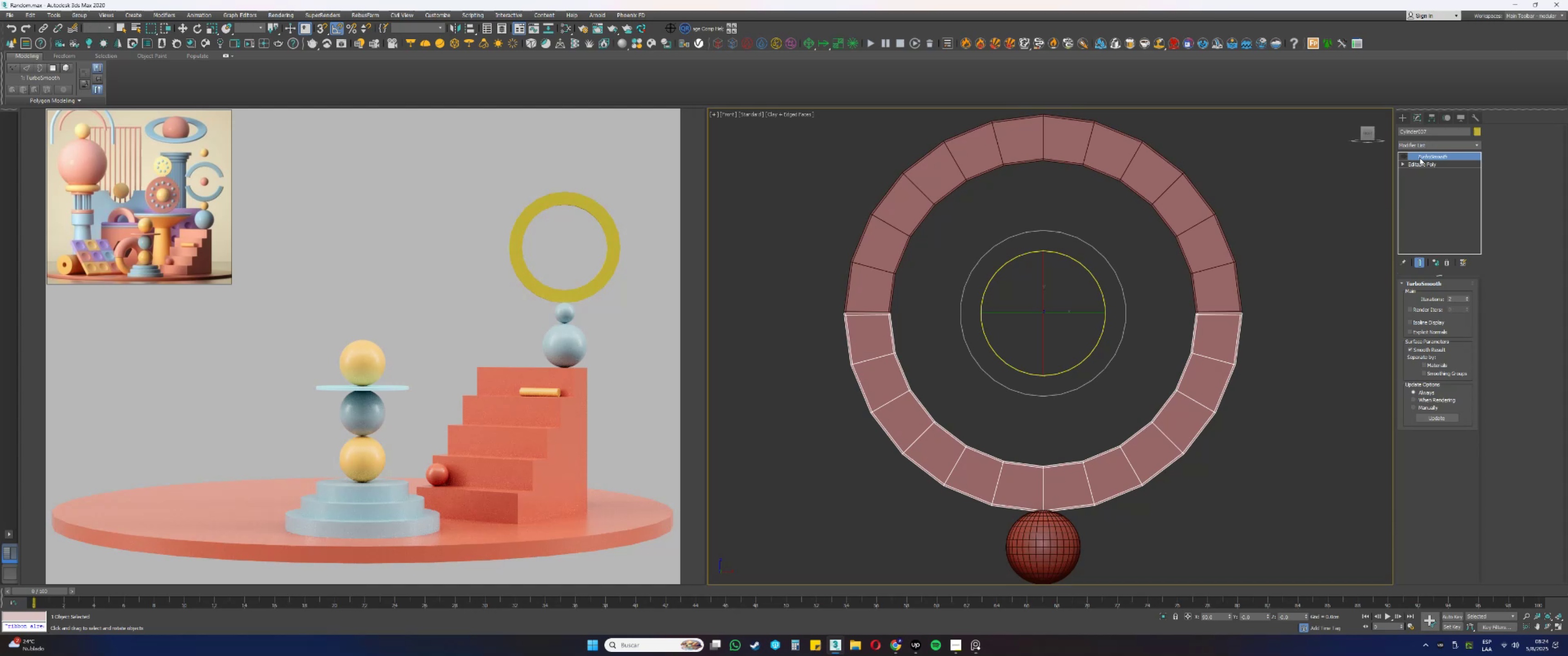 
left_click([1425, 164])
 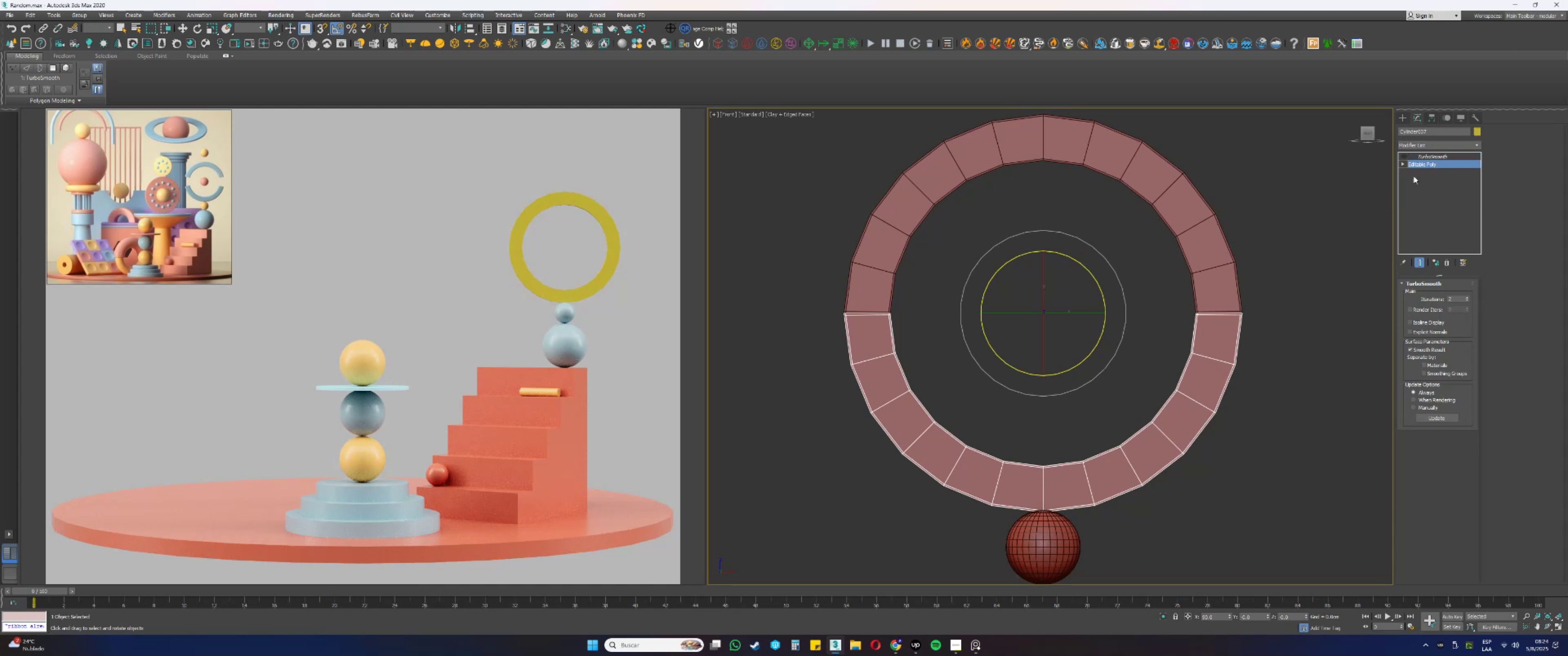 
type(4q)
 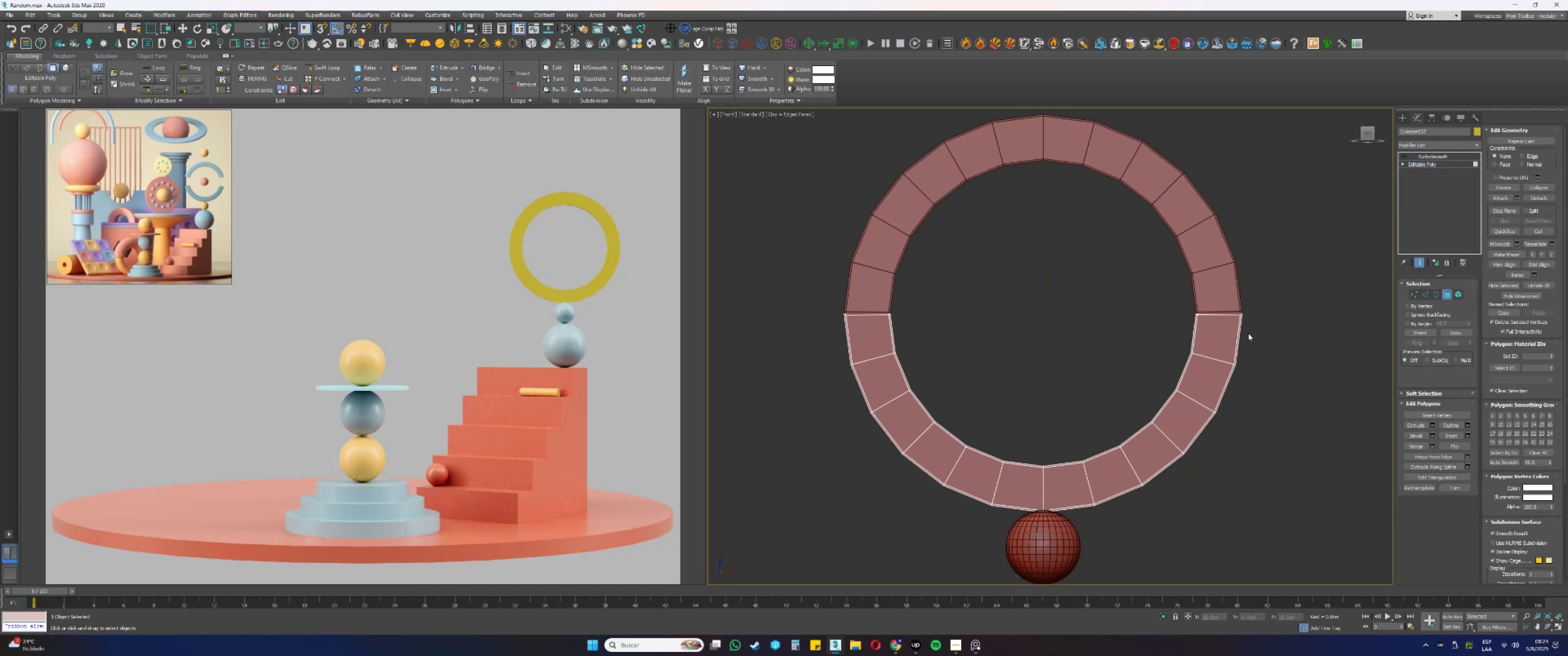 
left_click_drag(start_coordinate=[1259, 328], to_coordinate=[1179, 288])
 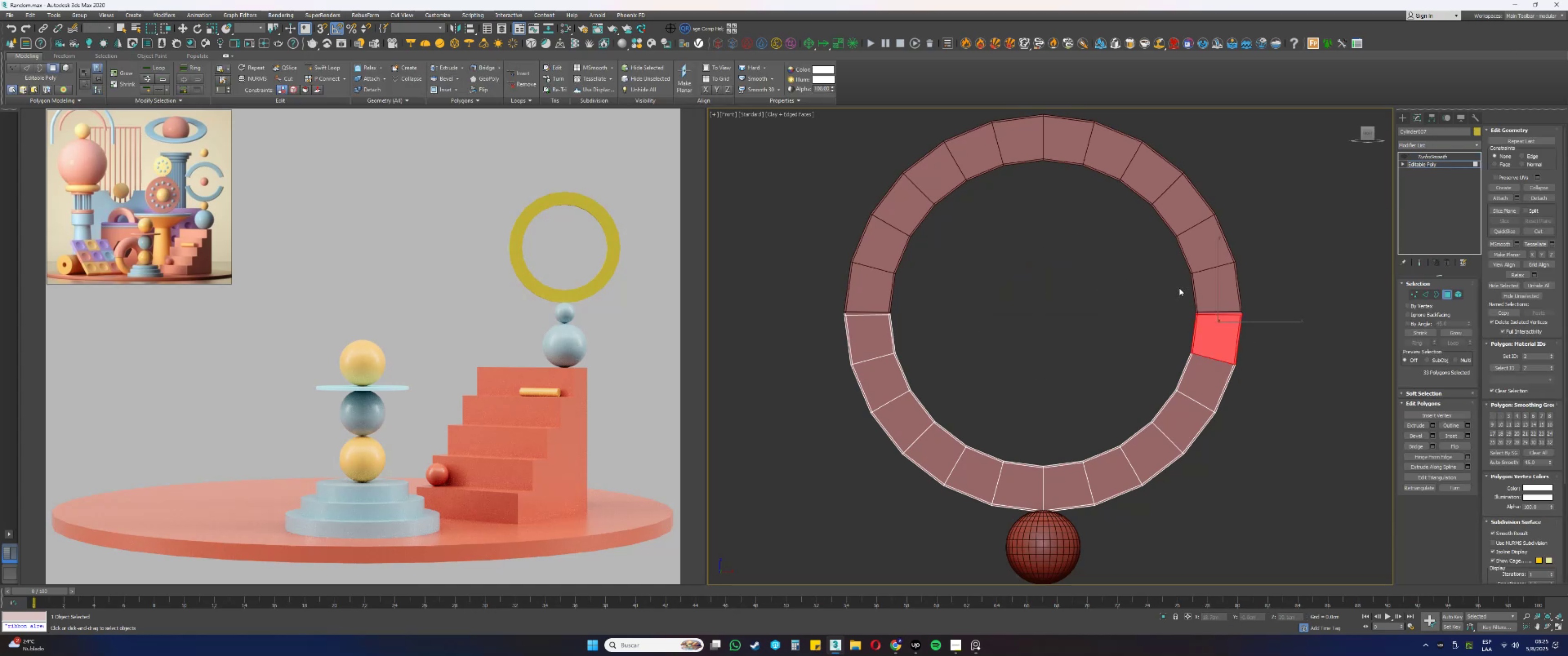 
hold_key(key=ControlLeft, duration=0.45)
left_click_drag(start_coordinate=[936, 332], to_coordinate=[765, 262])
 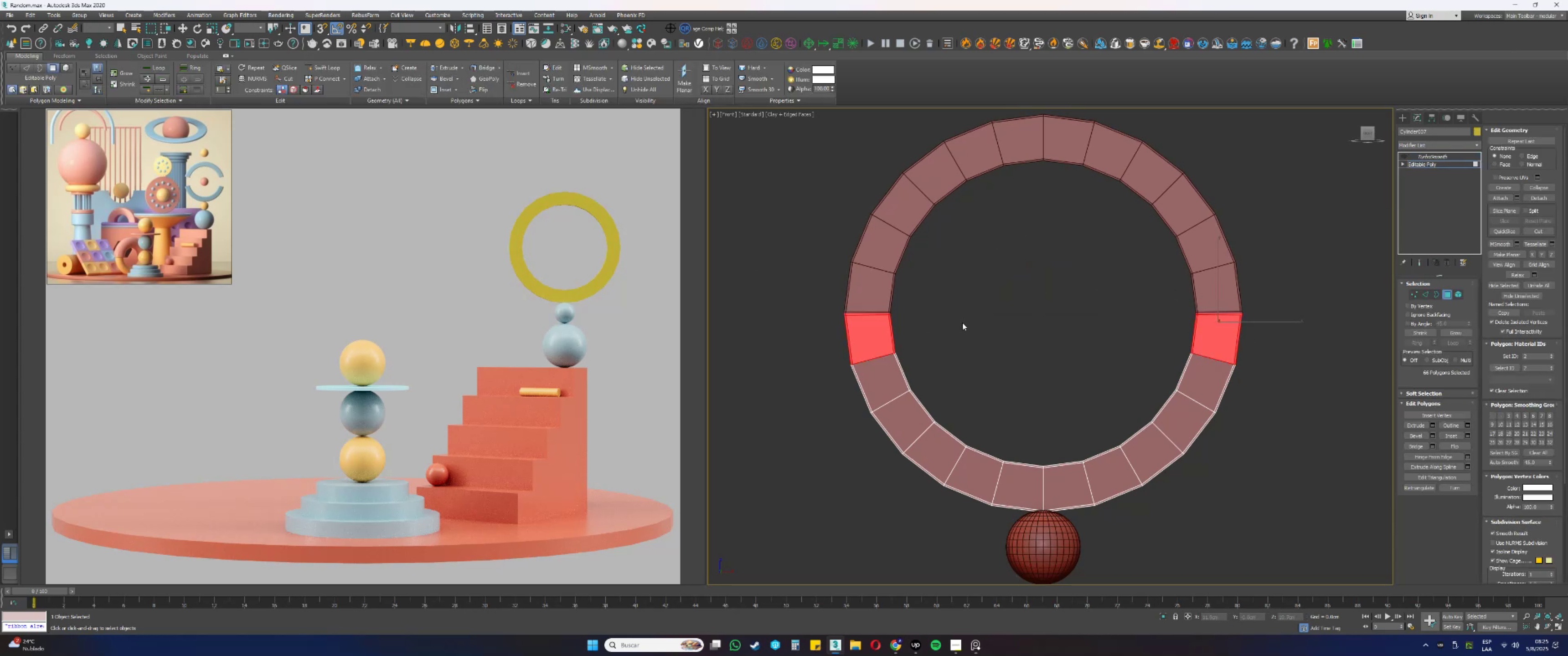 
key(Delete)
 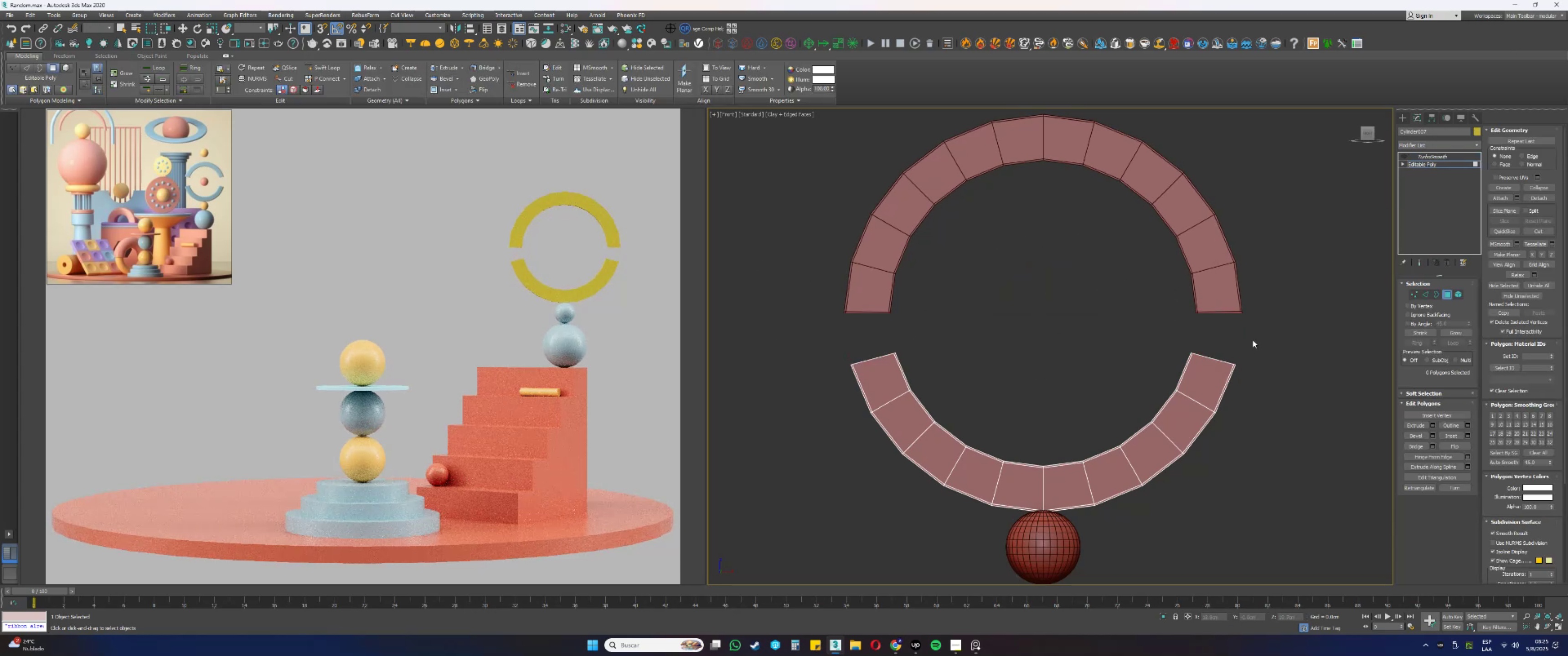 
hold_key(key=AltLeft, duration=0.43)
 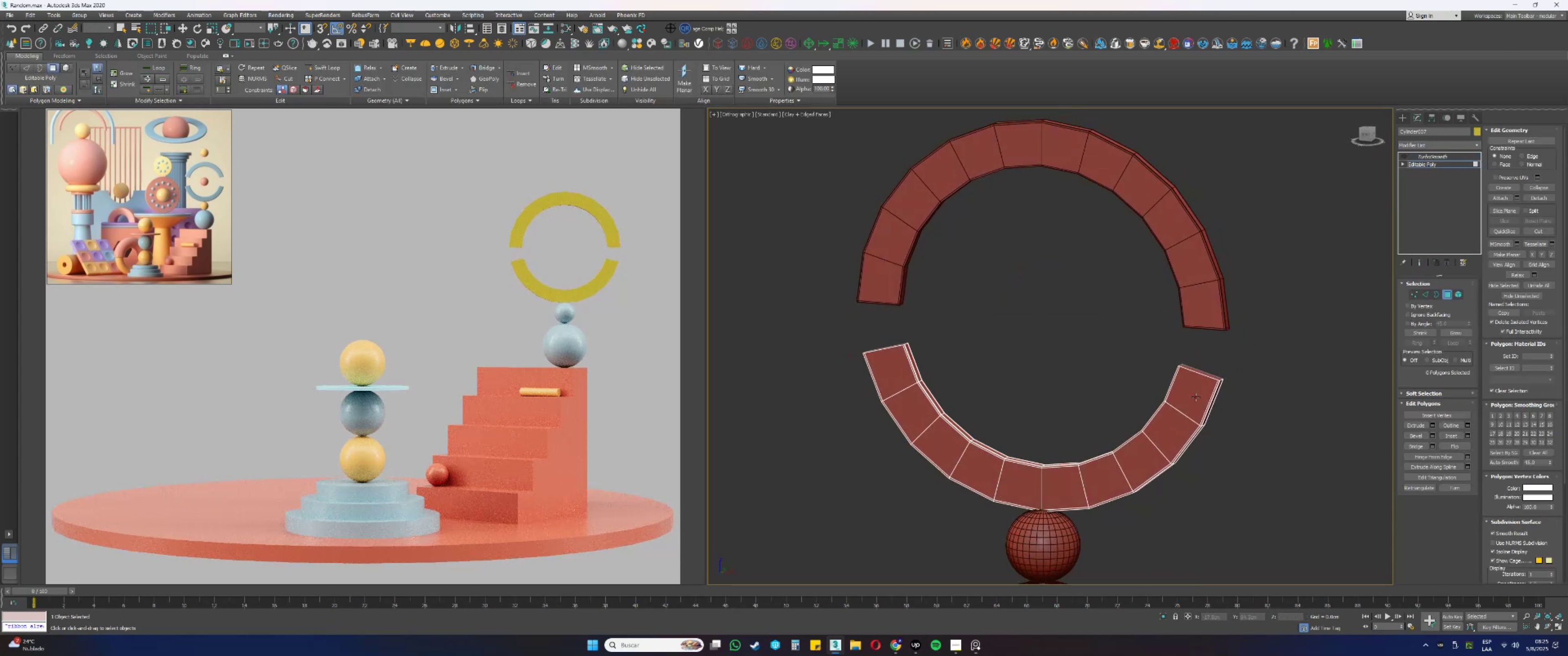 
scroll: coordinate [1225, 381], scroll_direction: down, amount: 2.0
 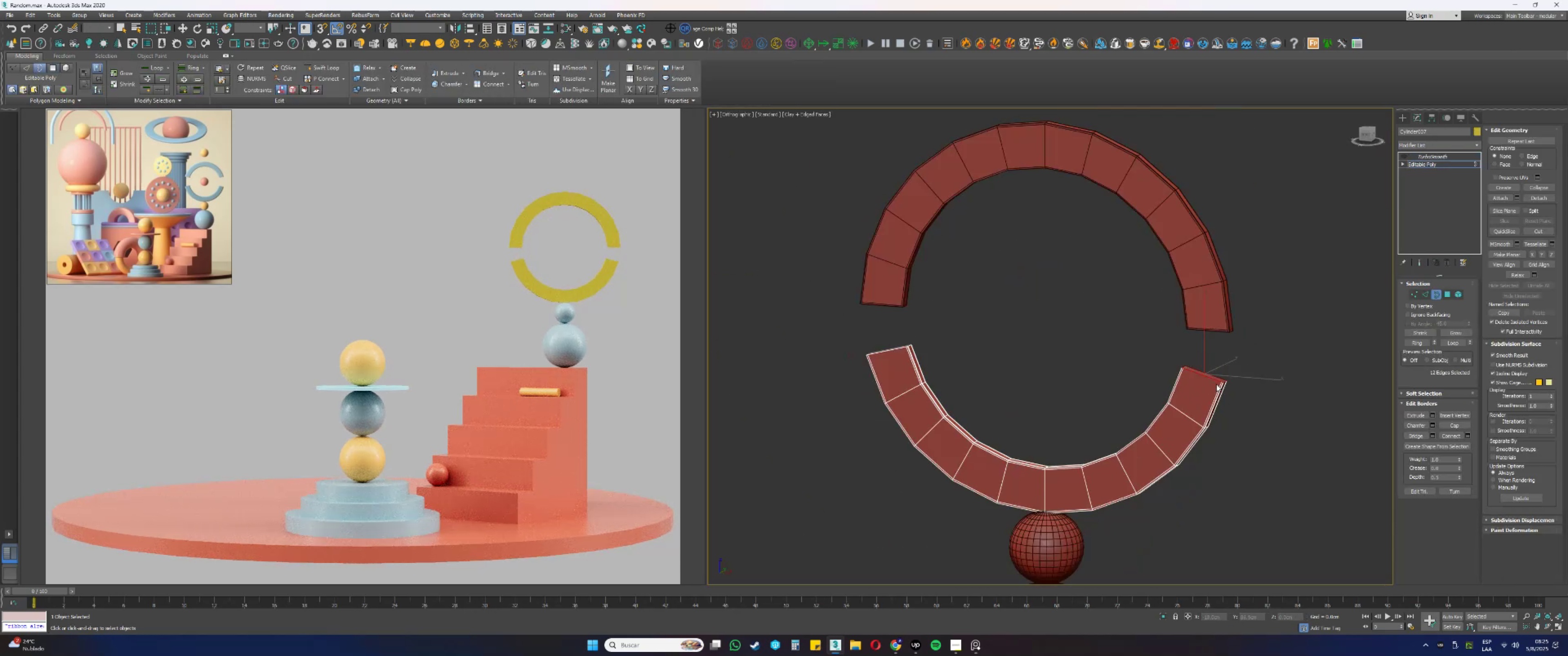 
key(3)
 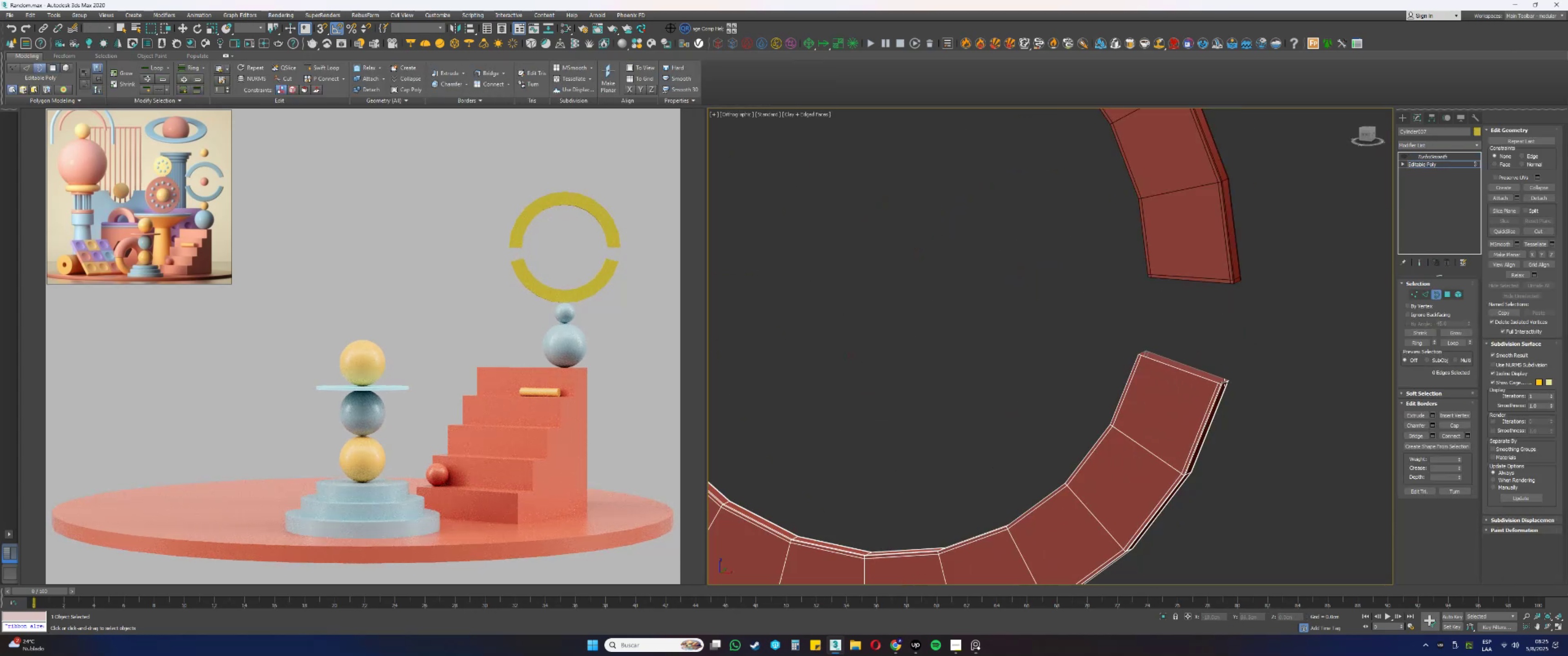 
left_click_drag(start_coordinate=[1247, 364], to_coordinate=[1218, 384])
 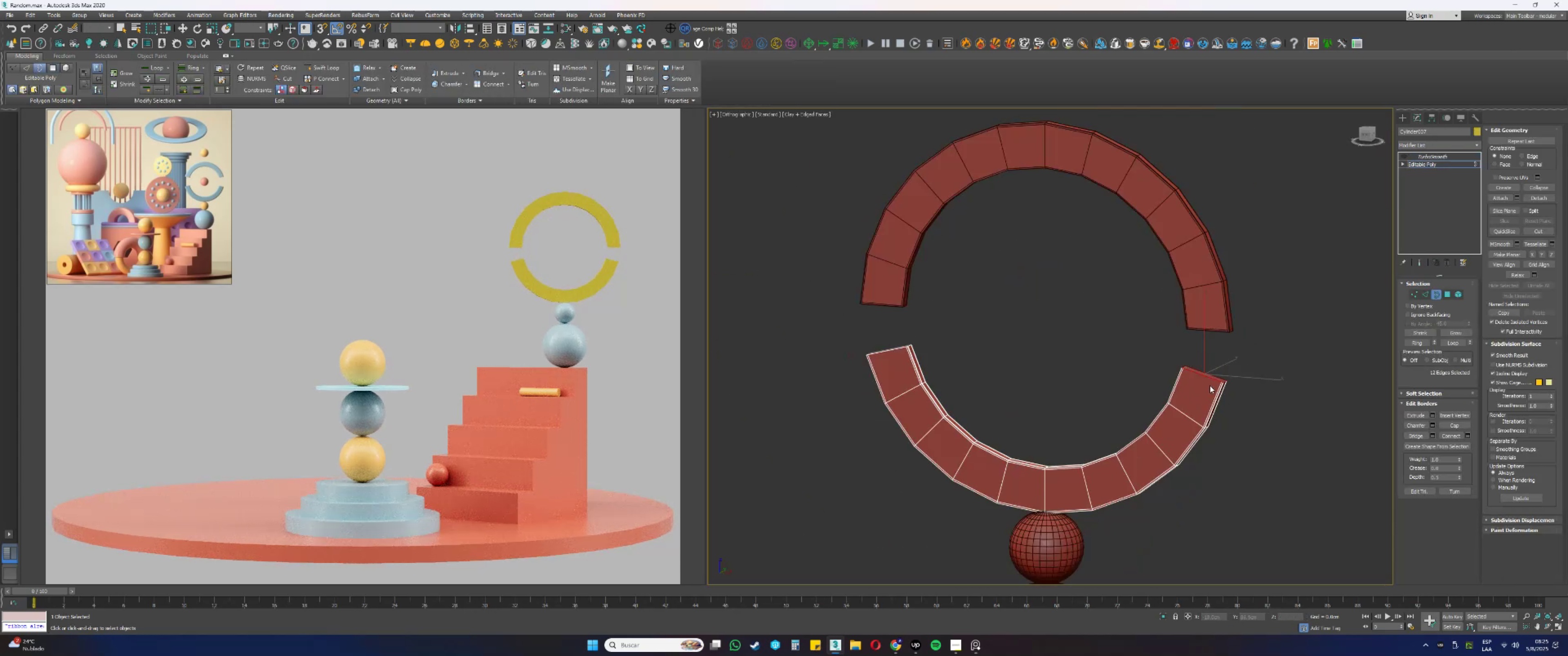 
hold_key(key=ControlLeft, duration=0.34)
left_click_drag(start_coordinate=[998, 335], to_coordinate=[892, 380])
 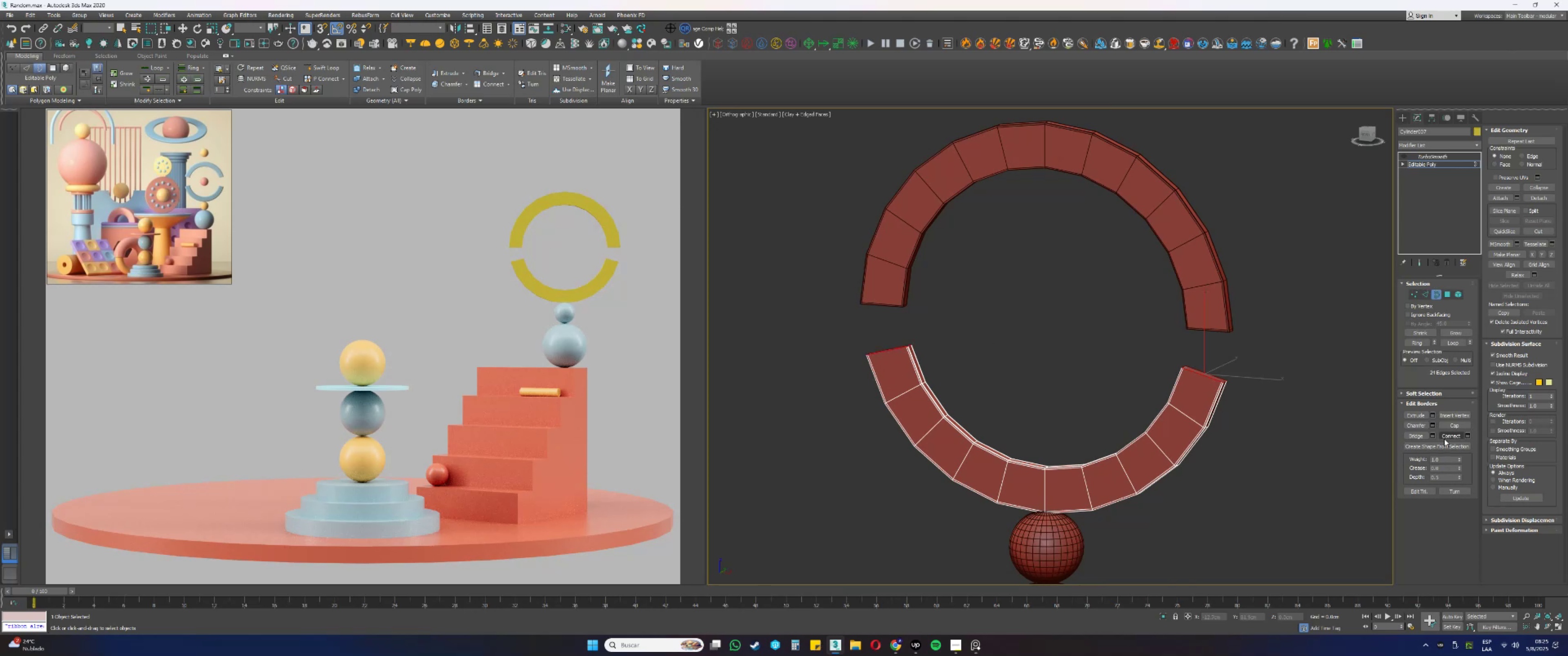 
left_click([1451, 426])
 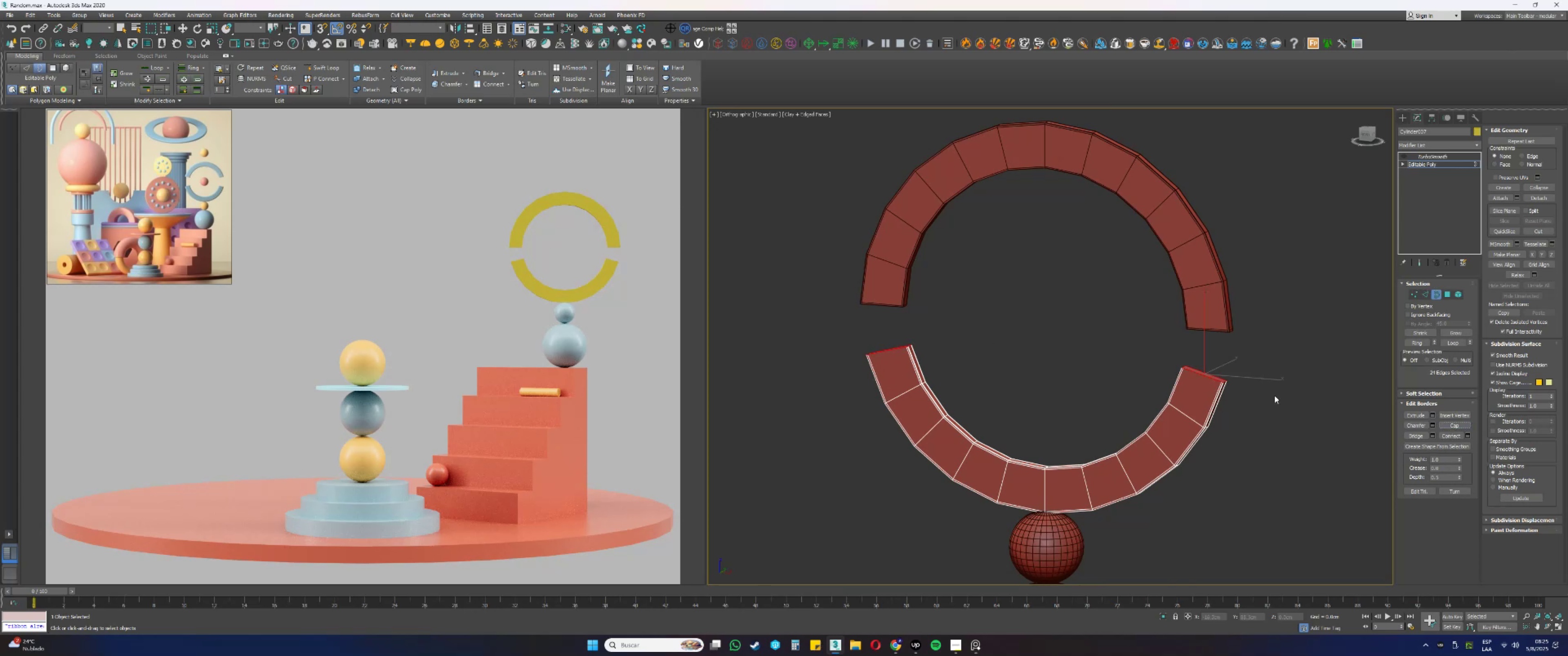 
scroll: coordinate [1126, 415], scroll_direction: up, amount: 7.0
 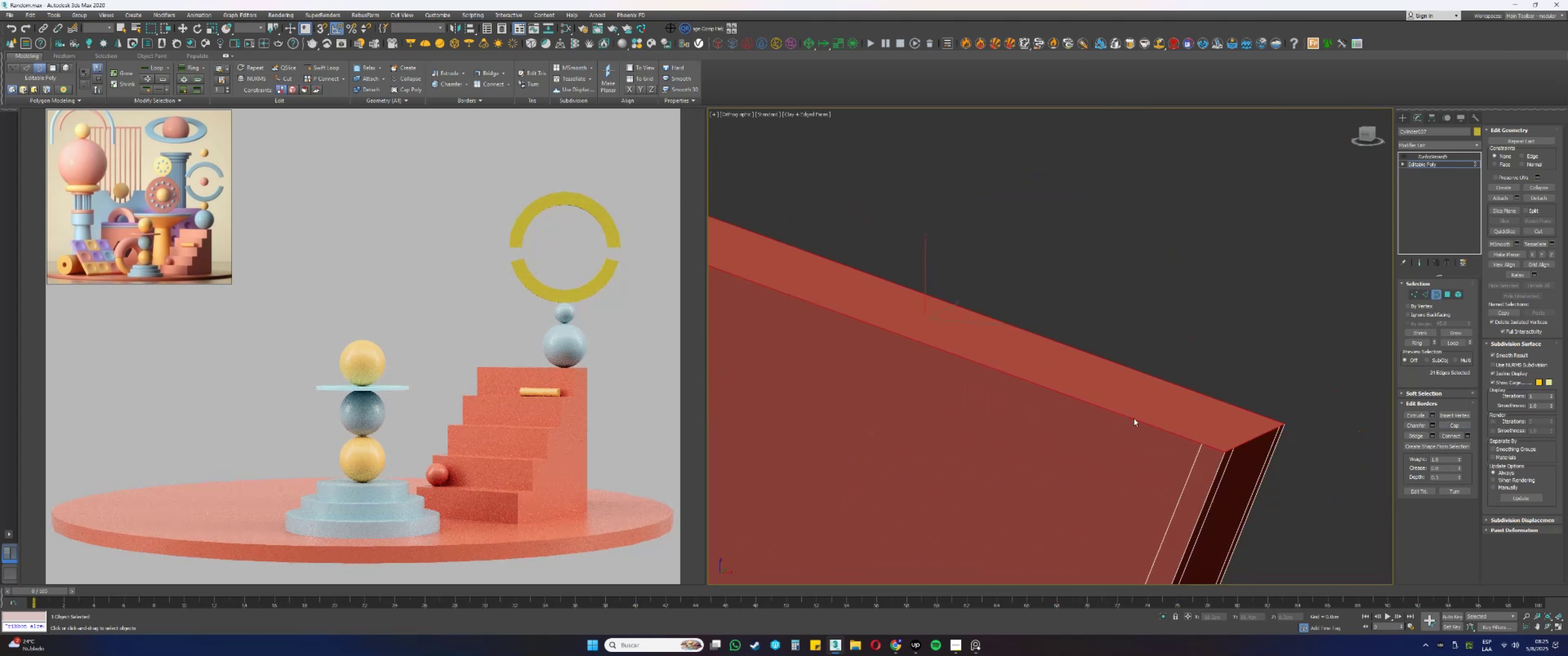 
key(1)
 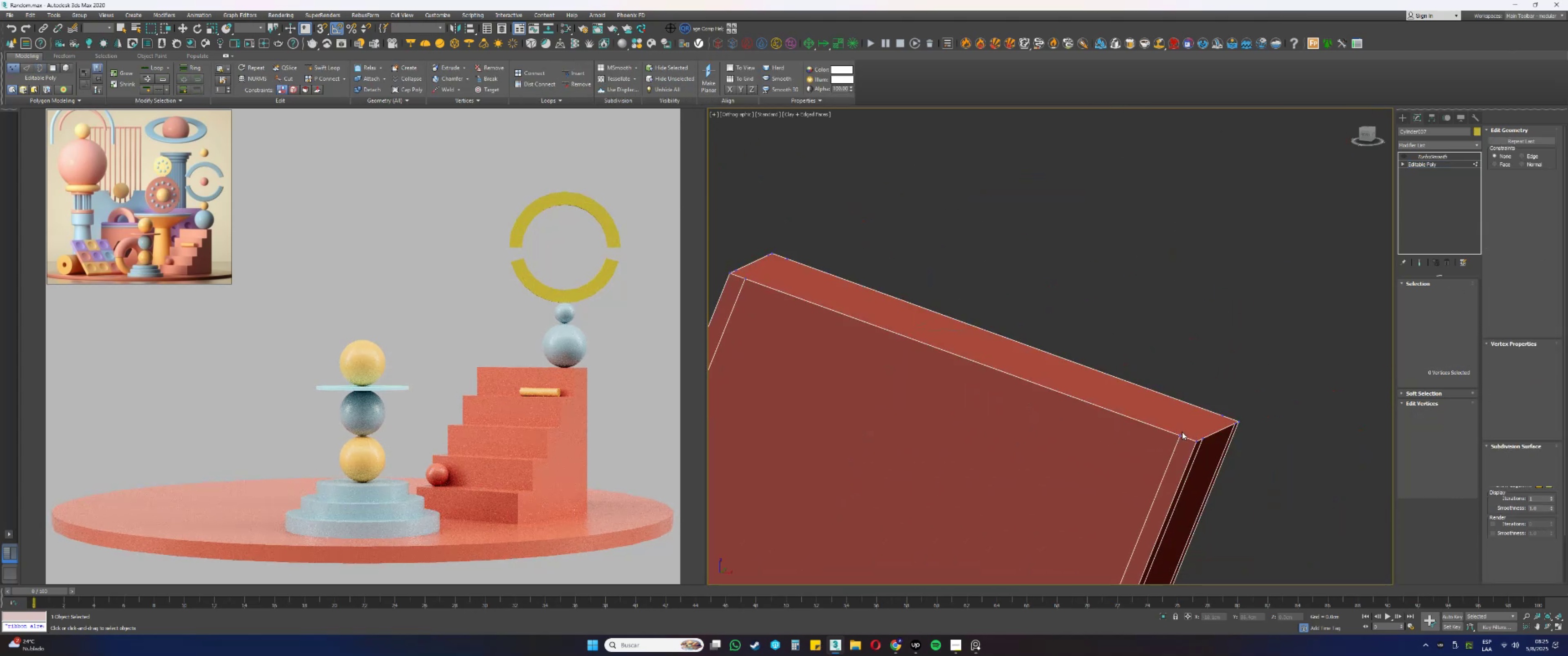 
left_click([1180, 434])
 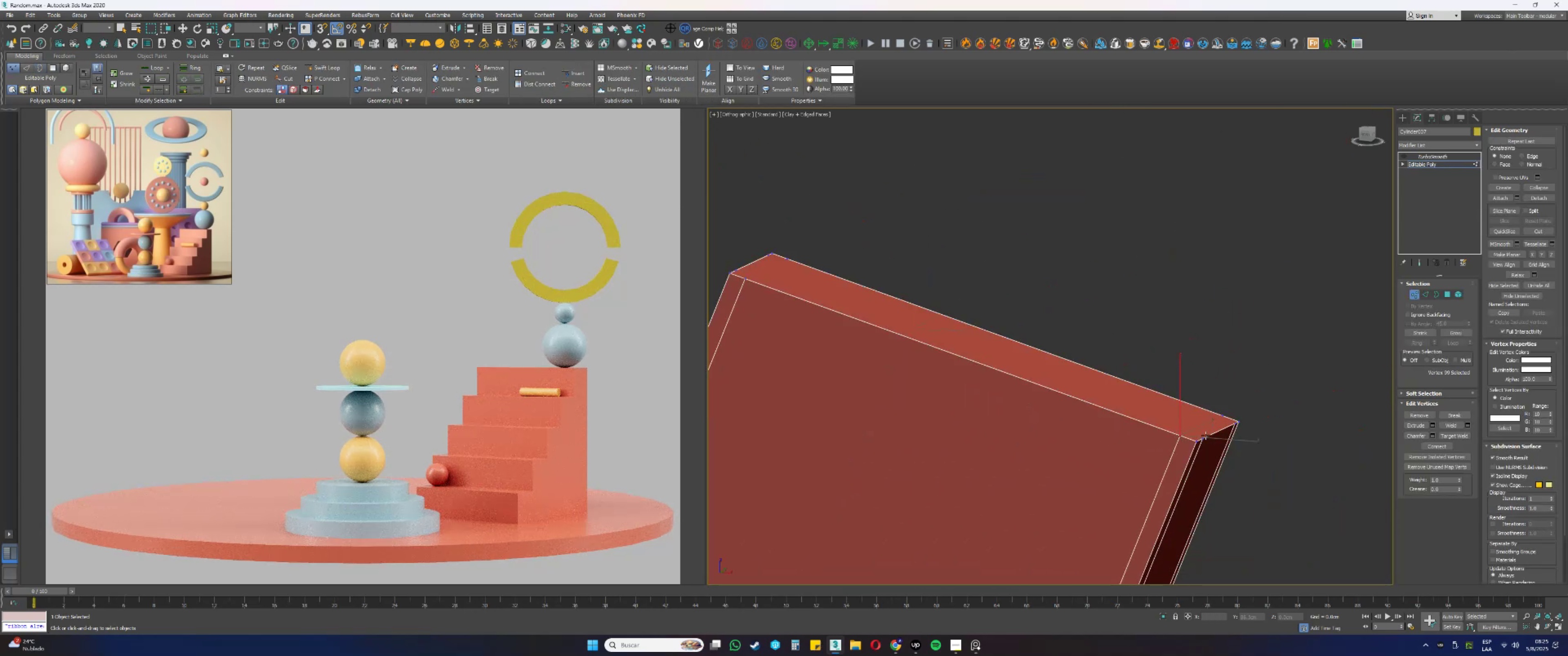 
key(Control+ControlLeft)
 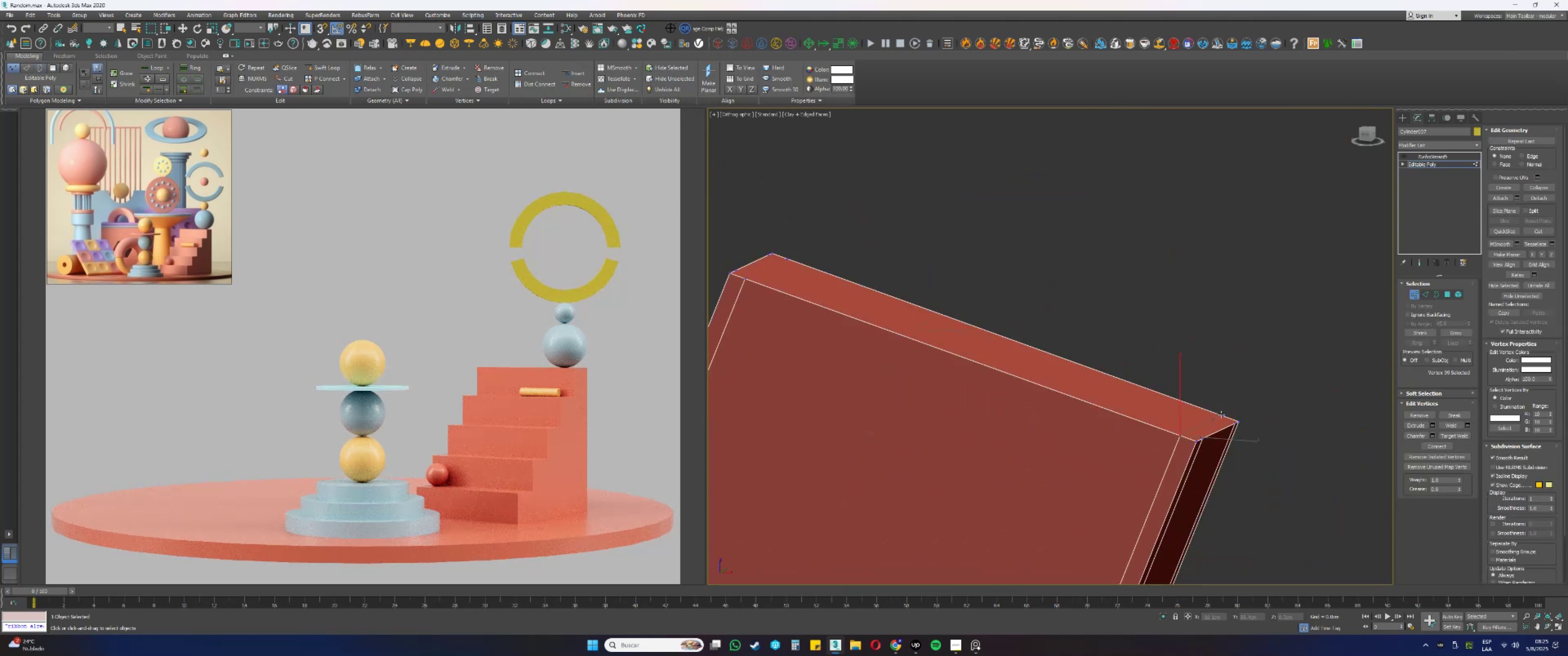 
left_click([1222, 415])
 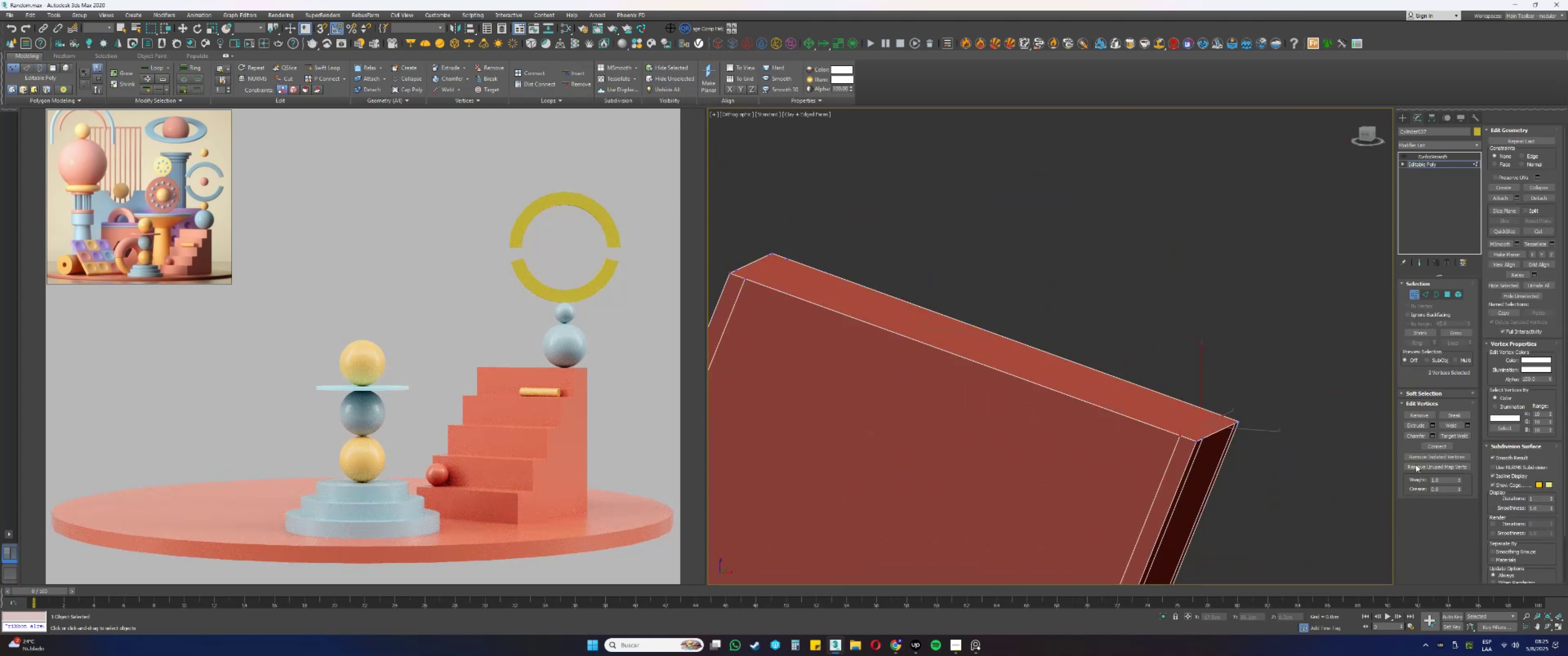 
left_click([1427, 450])
 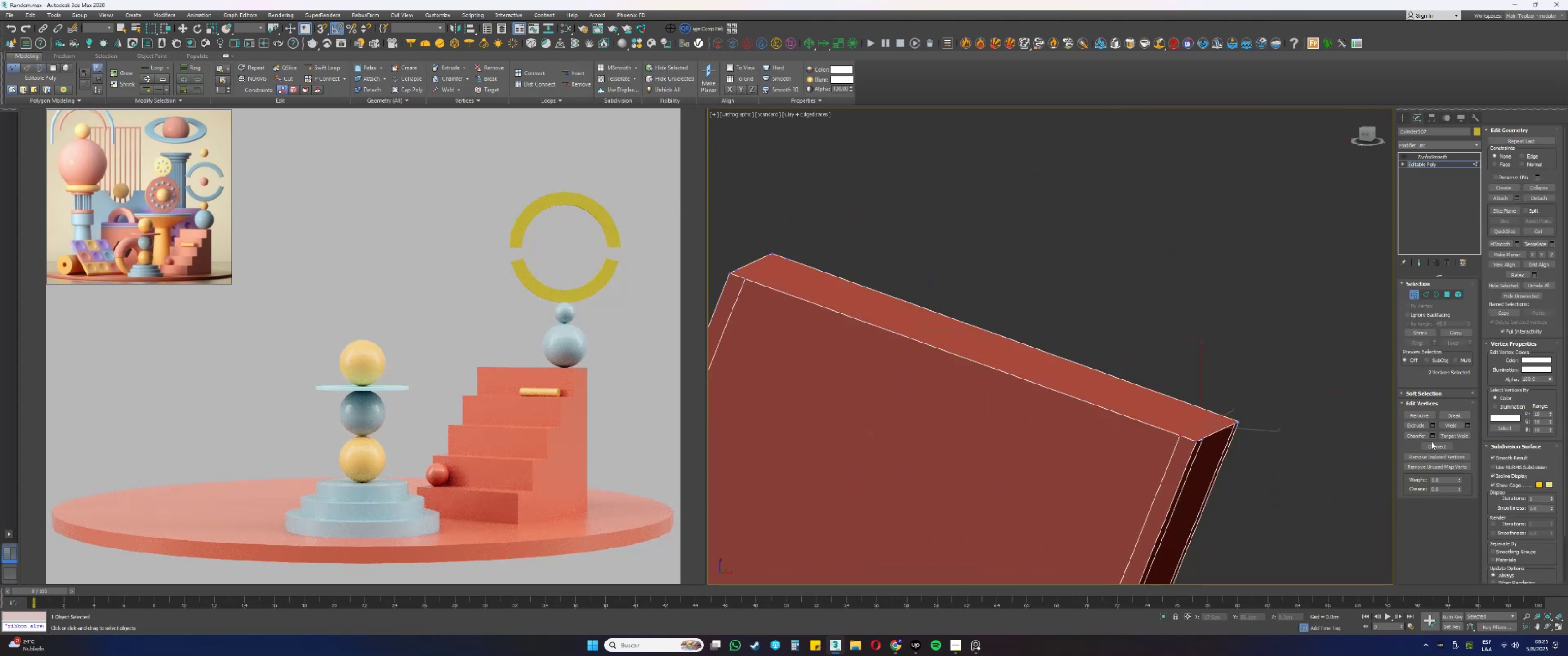 
double_click([1435, 446])
 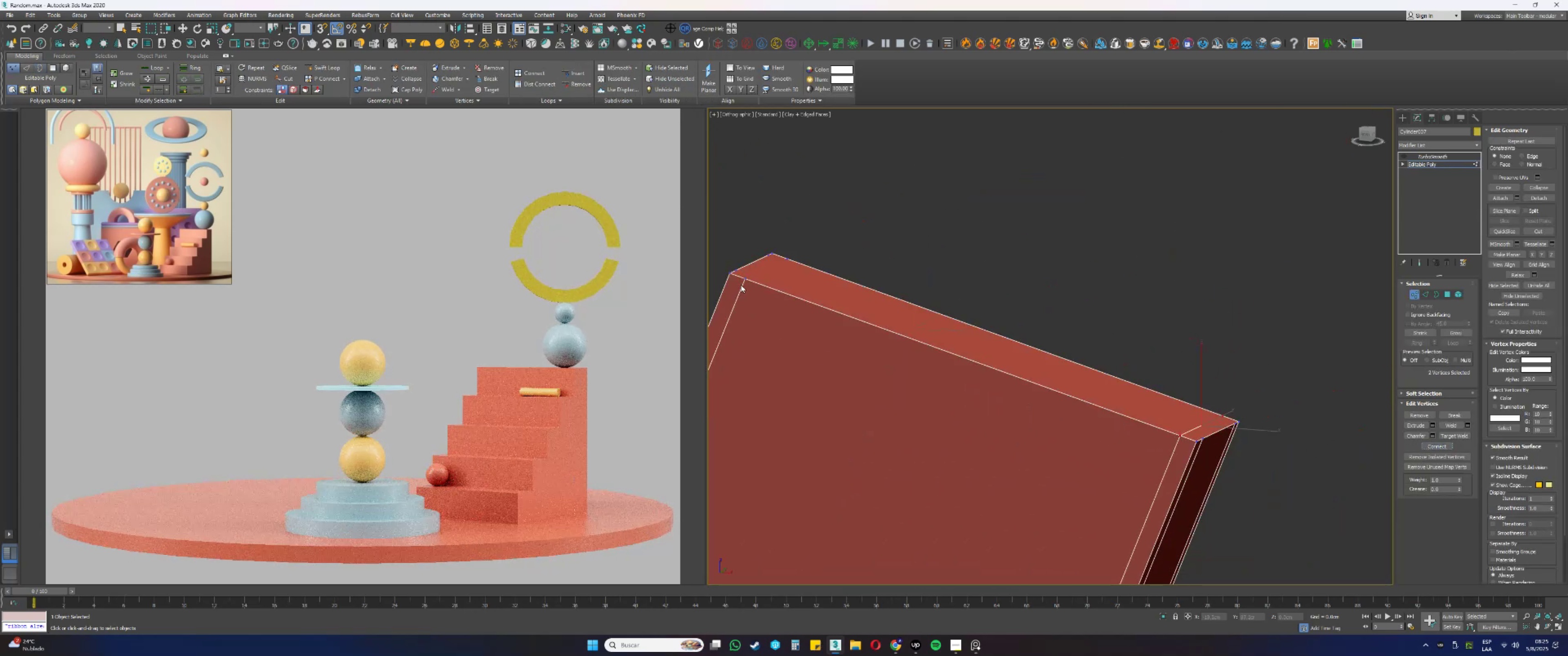 
left_click([744, 279])
 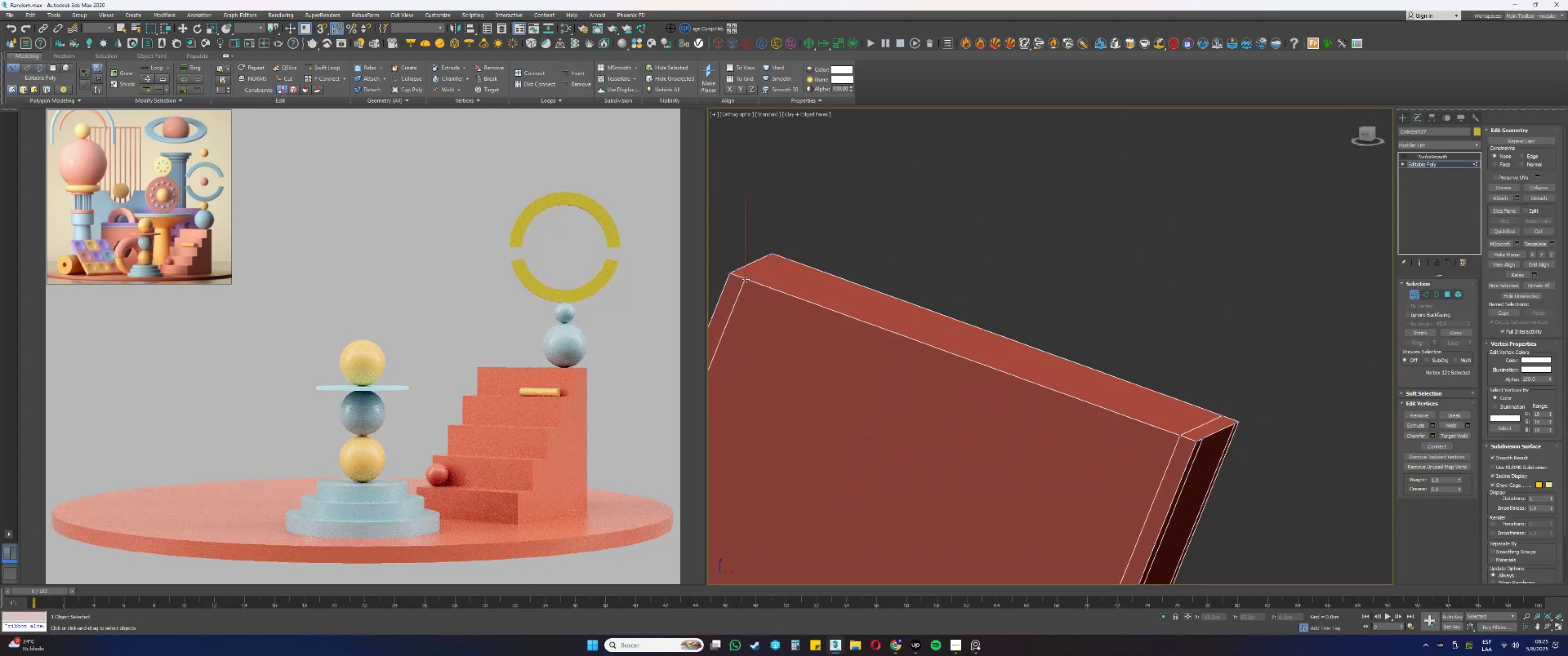 
hold_key(key=ControlLeft, duration=0.96)
left_click([786, 259])
 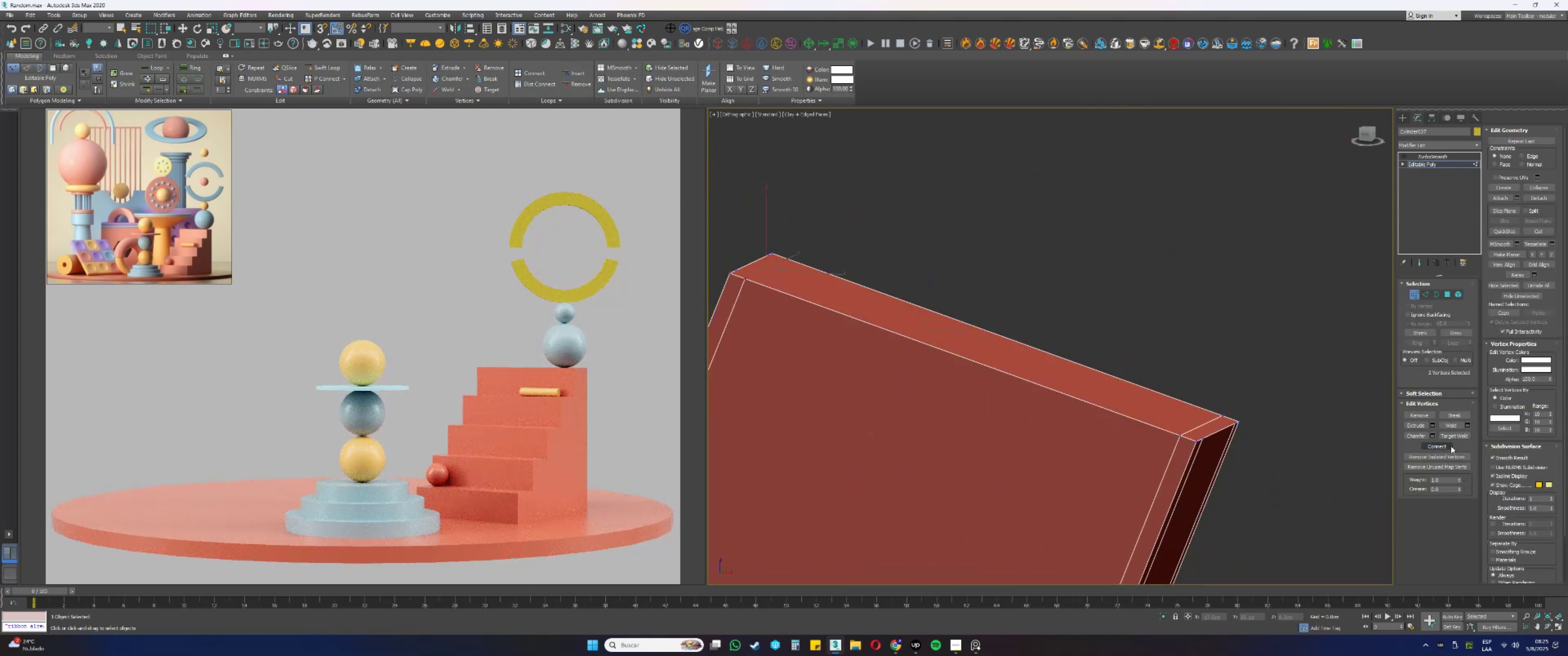 
left_click([1440, 444])
 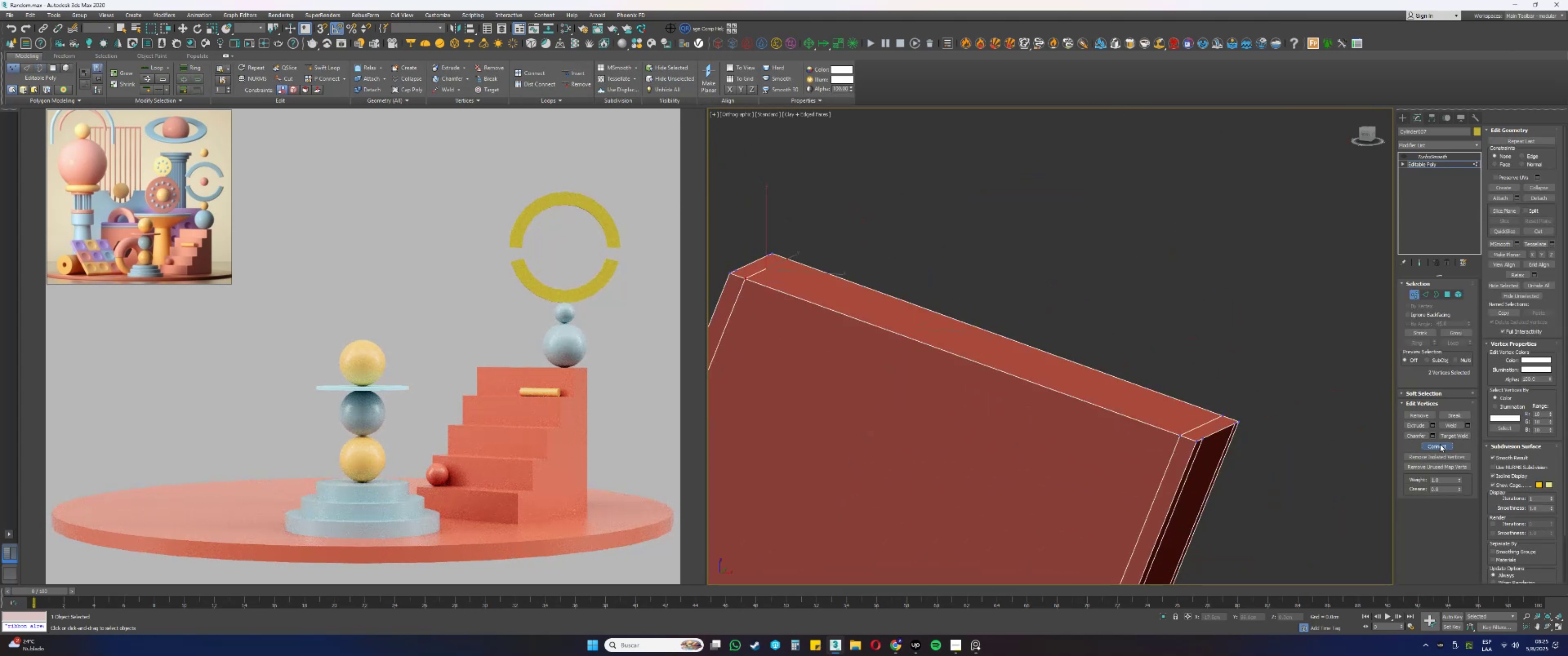 
key(Alt+AltLeft)
 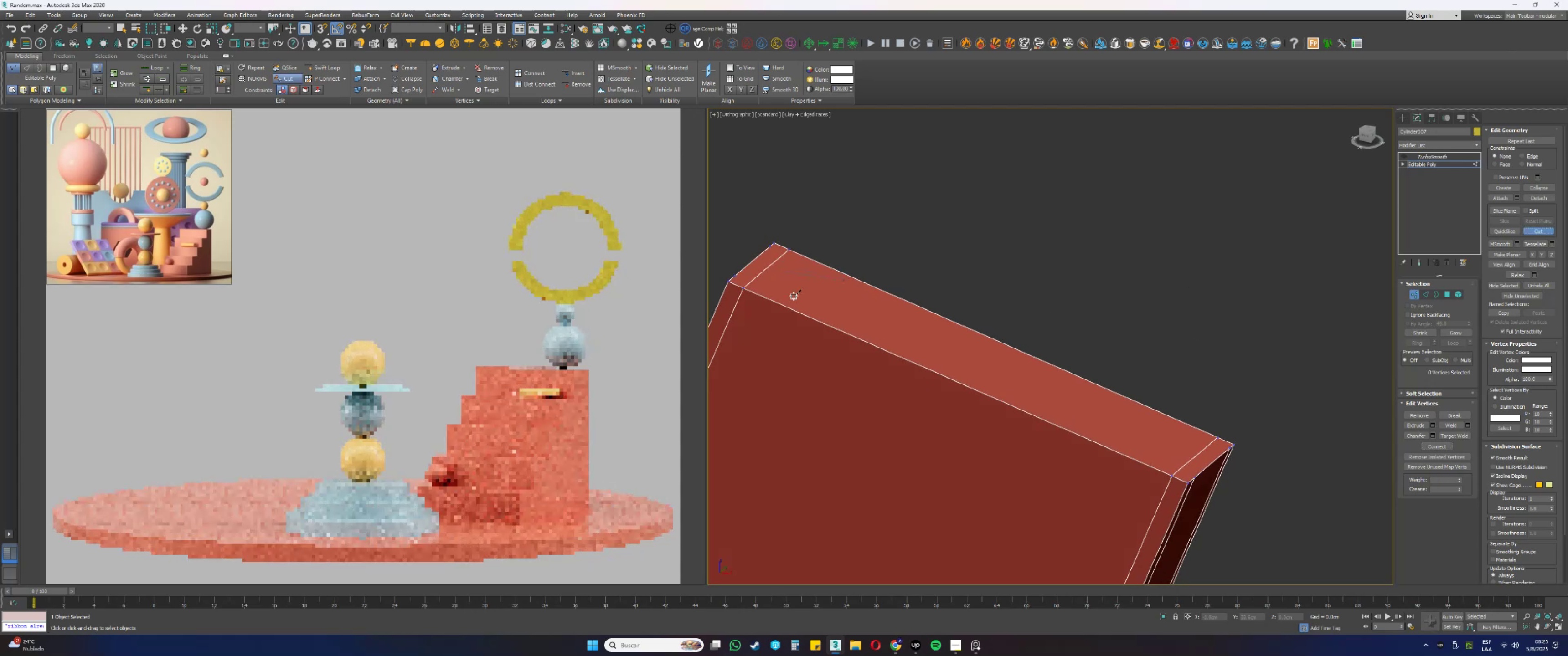 
left_click([736, 276])
 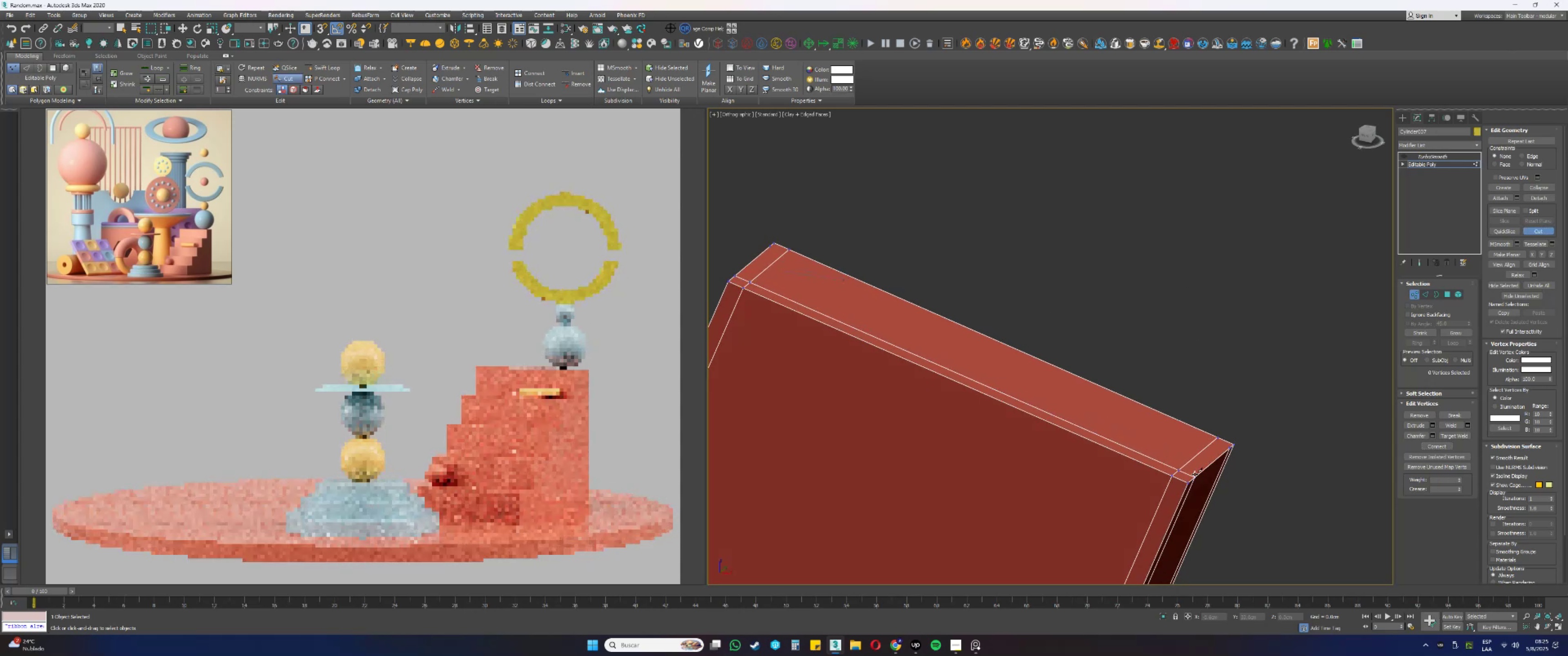 
left_click([1195, 475])
 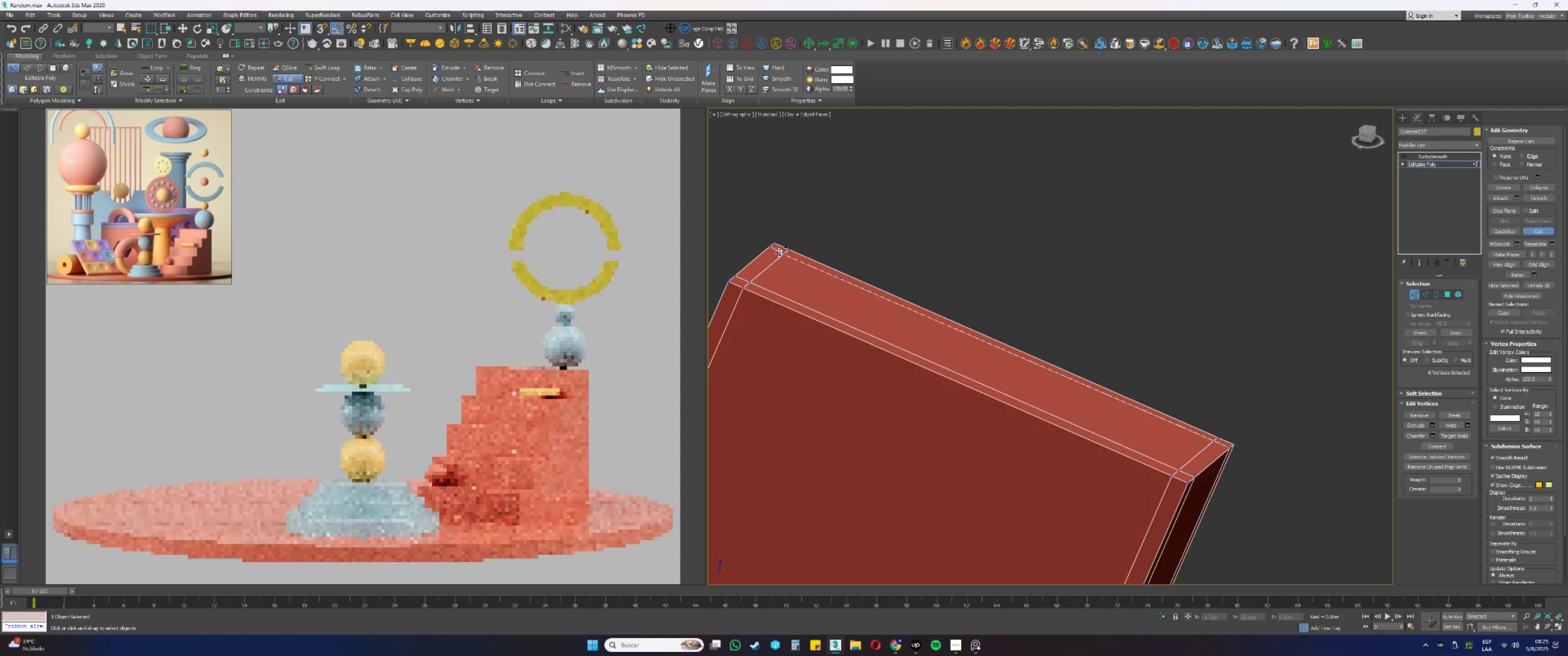 
left_click([771, 247])
 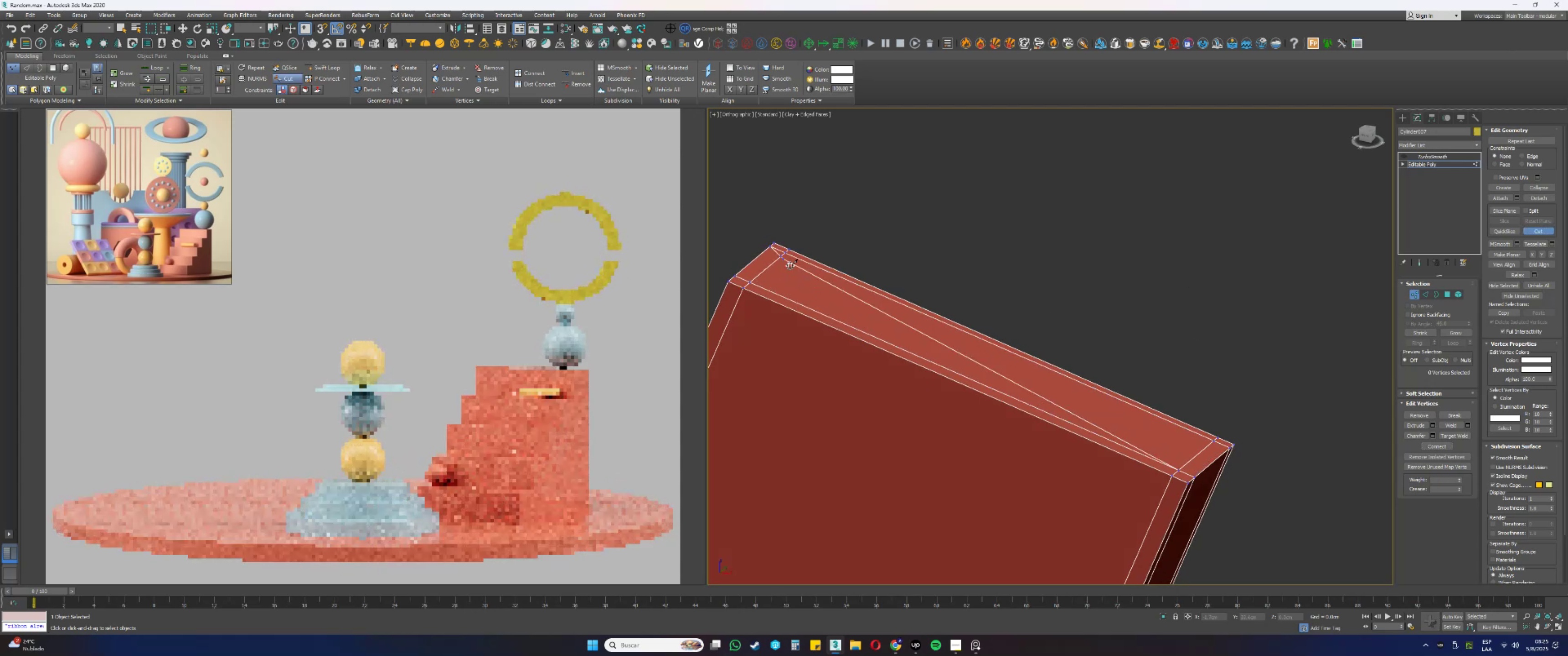 
right_click([810, 279])
 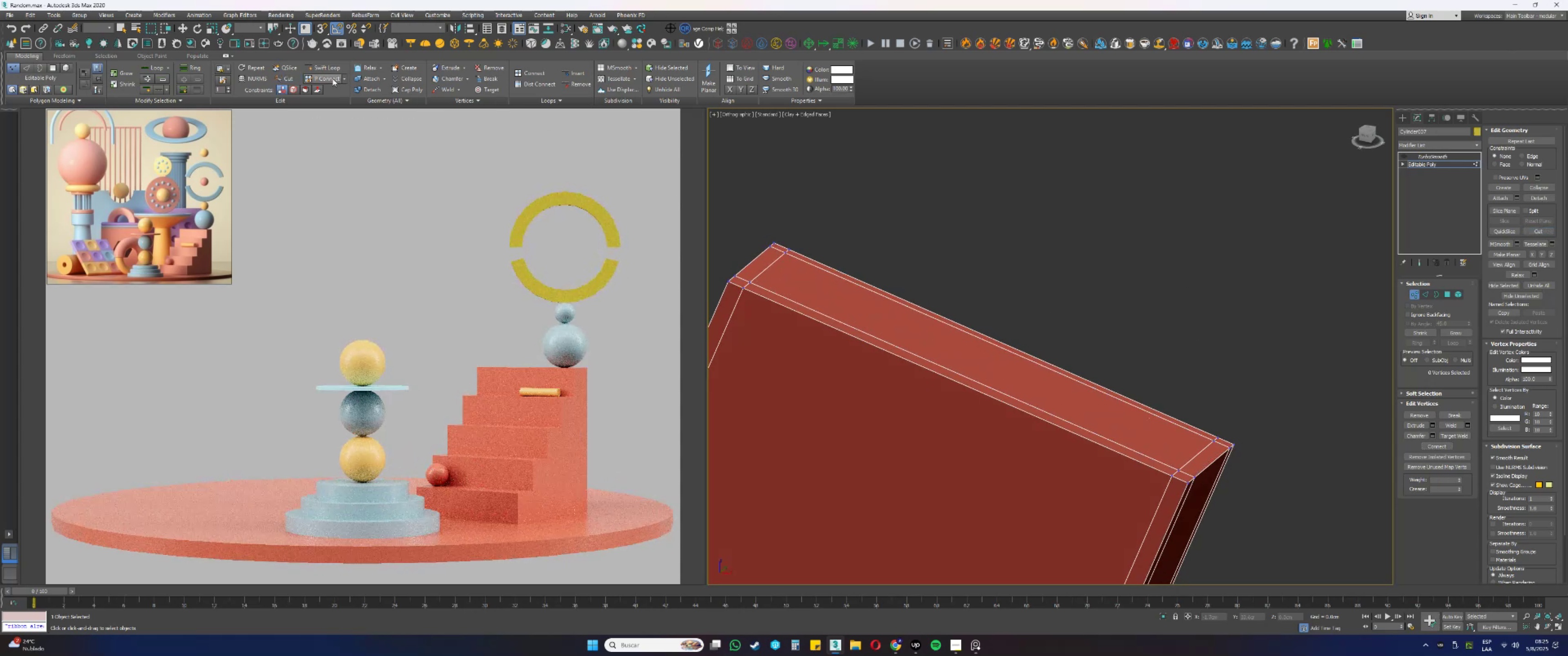 
left_click([307, 70])
 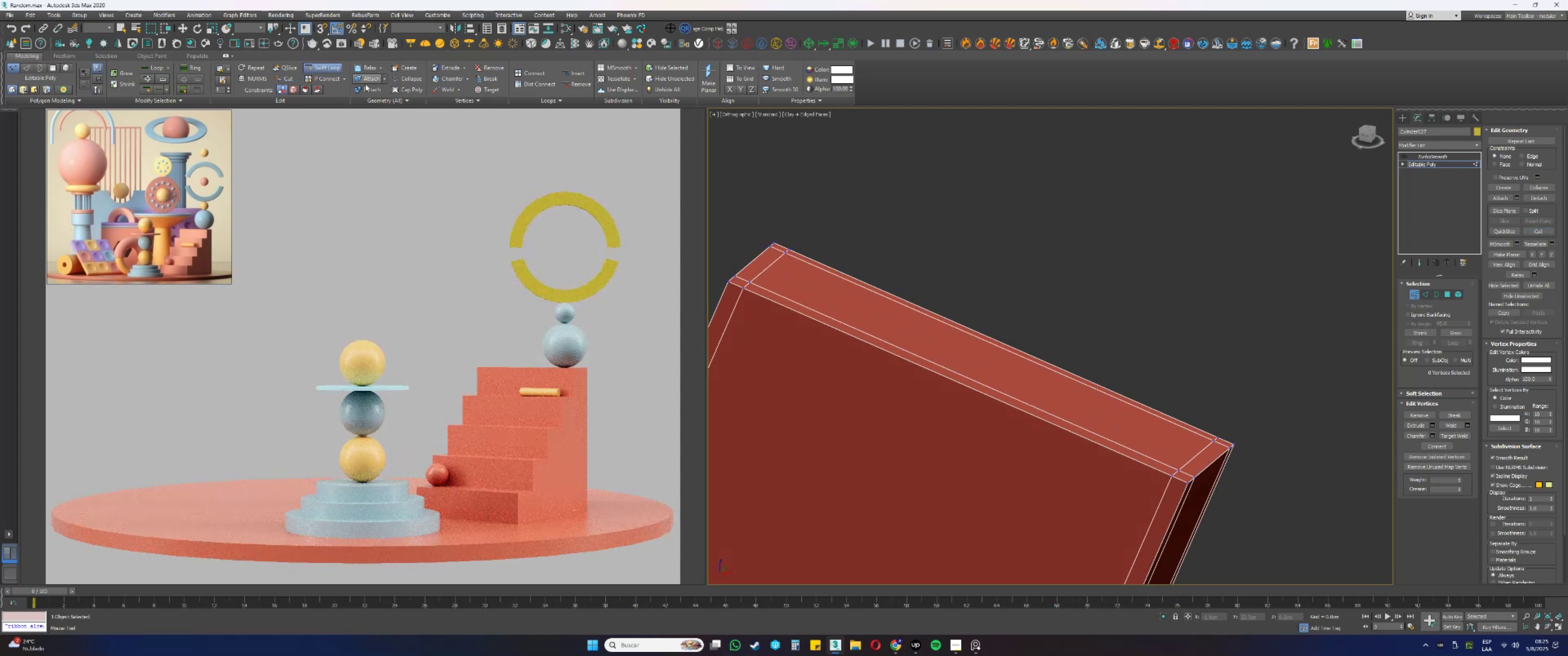 
scroll: coordinate [1138, 287], scroll_direction: down, amount: 3.0
 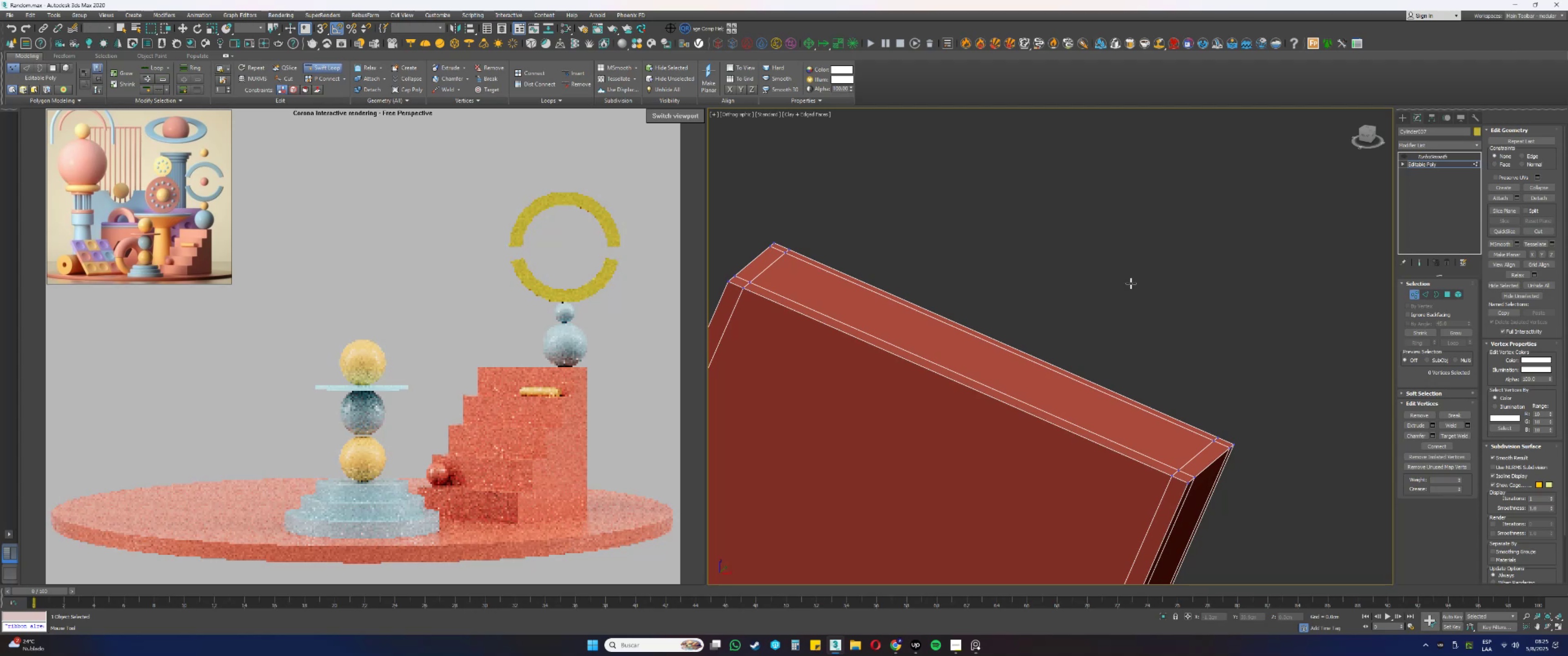 
key(Alt+AltLeft)
 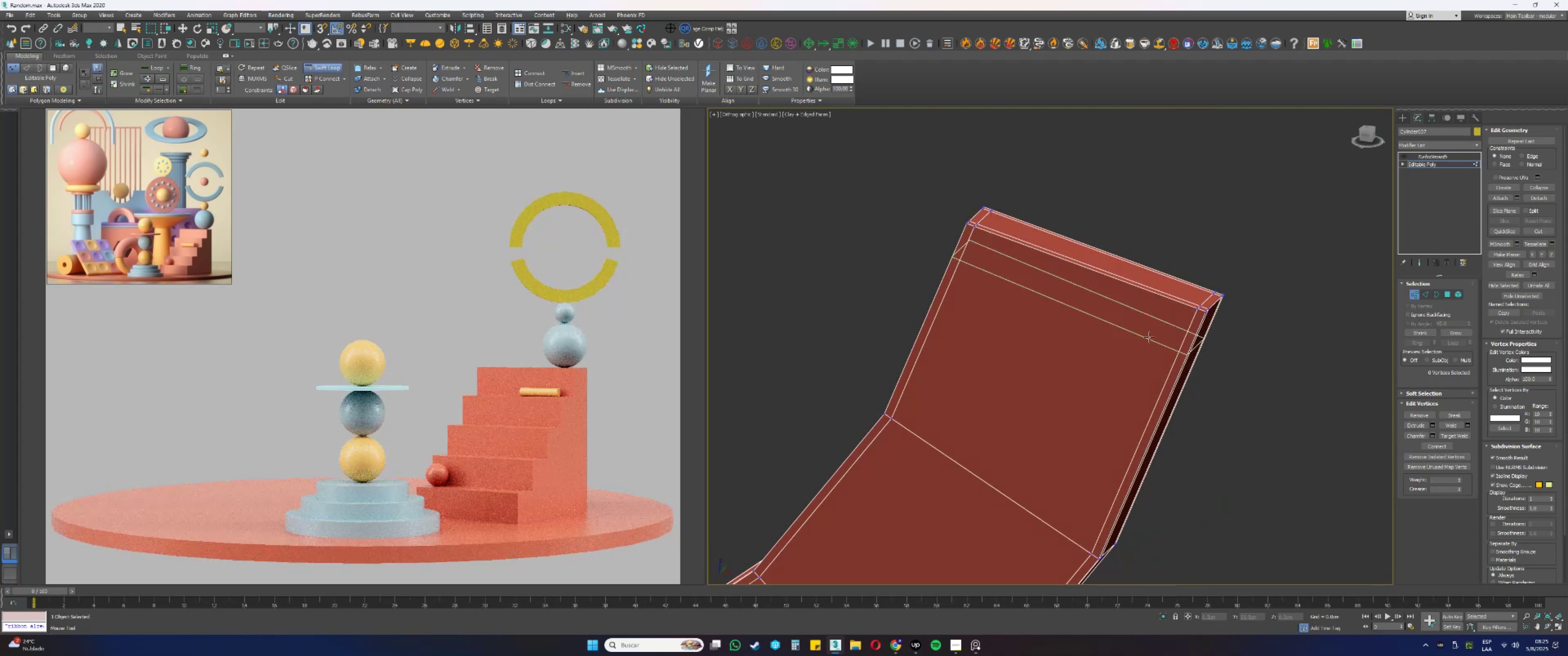 
scroll: coordinate [1207, 312], scroll_direction: up, amount: 2.0
 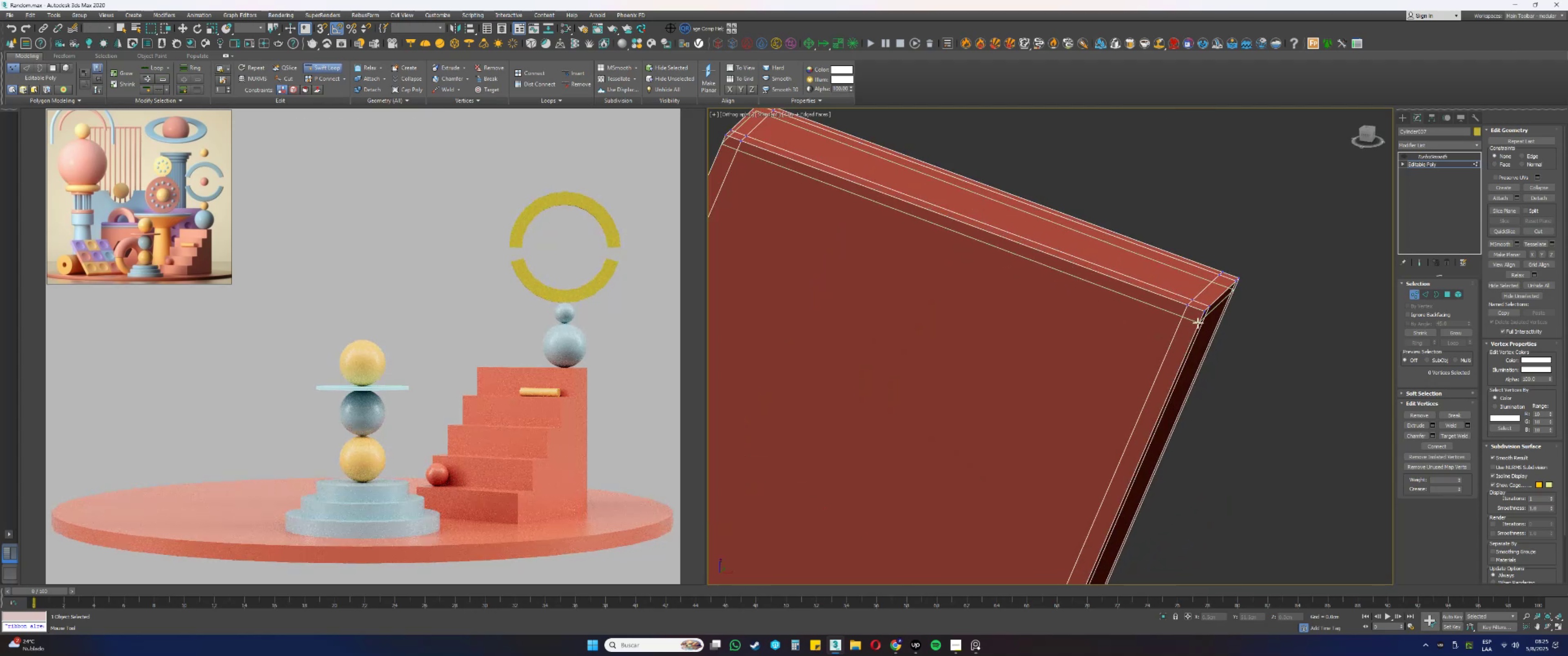 
left_click([1197, 323])
 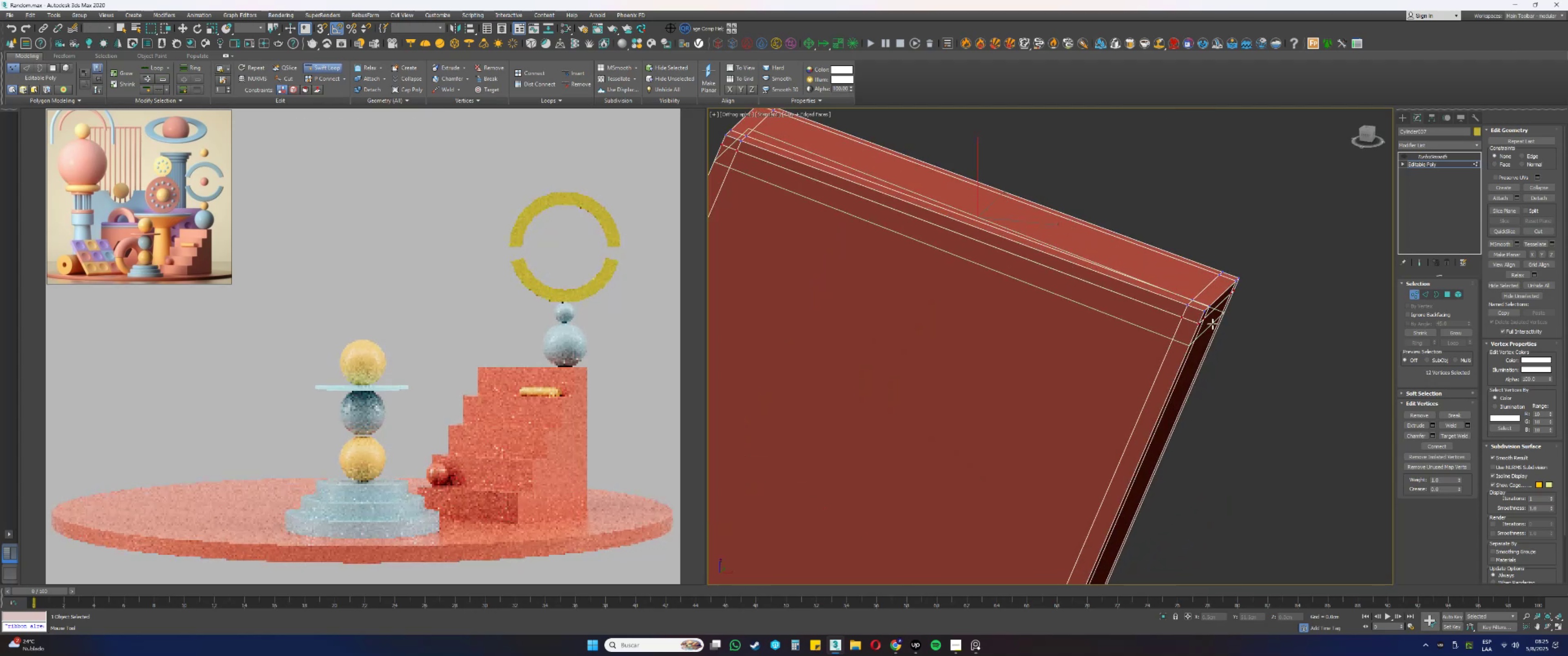 
right_click([1212, 323])
 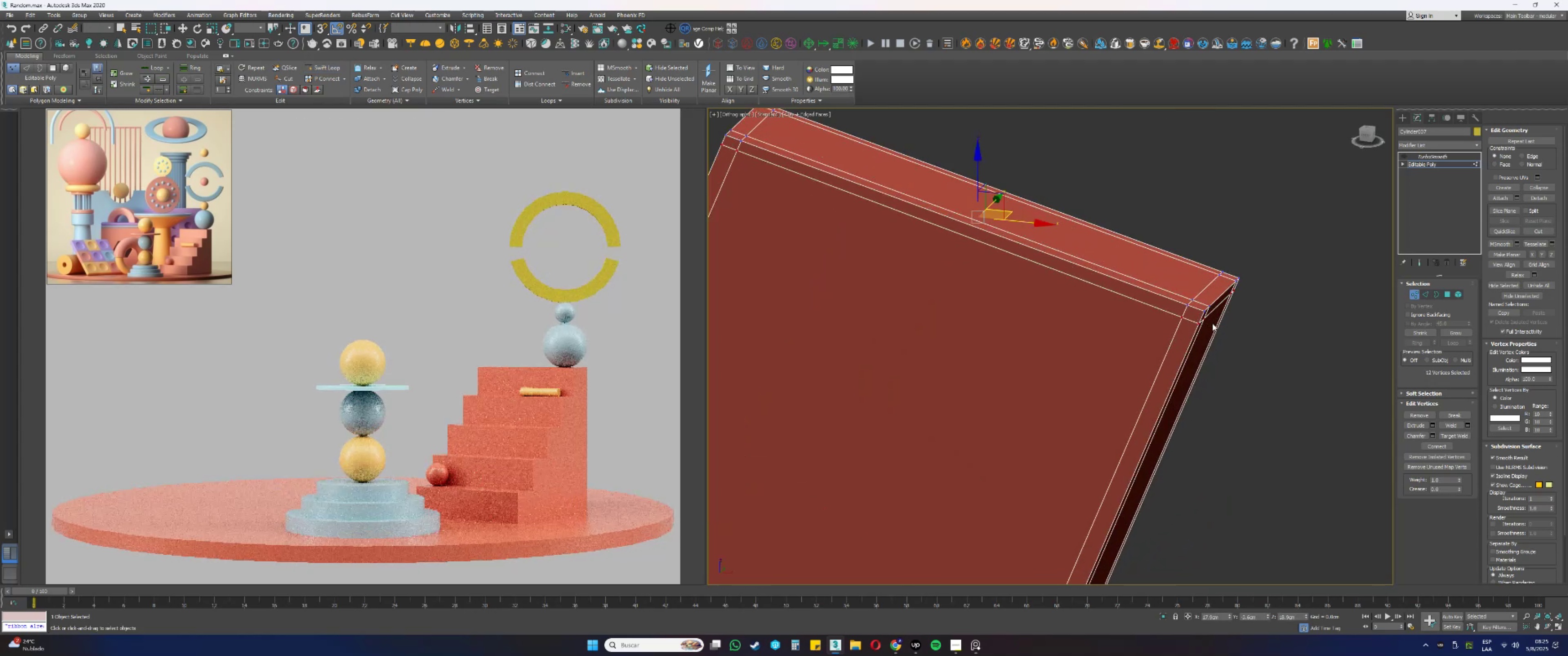 
scroll: coordinate [1222, 338], scroll_direction: down, amount: 8.0
 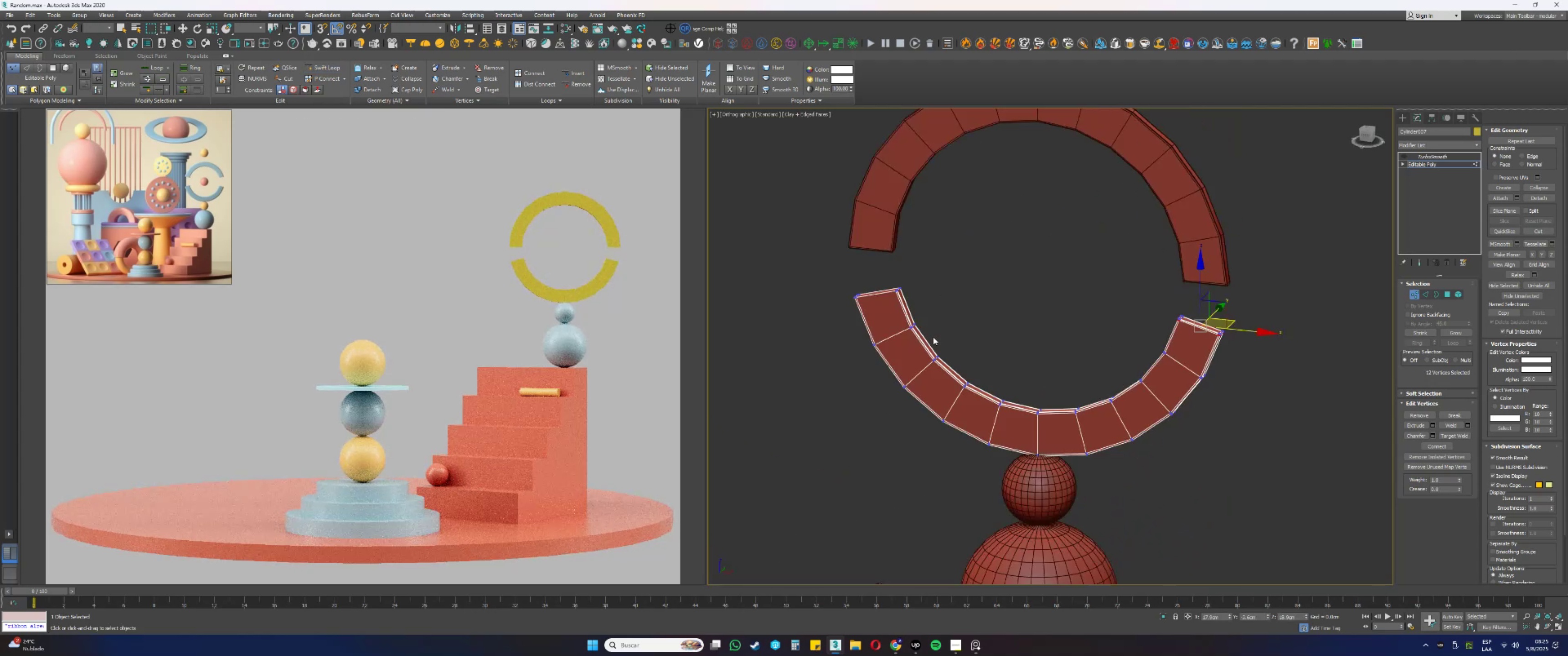 
scroll: coordinate [918, 277], scroll_direction: up, amount: 7.0
 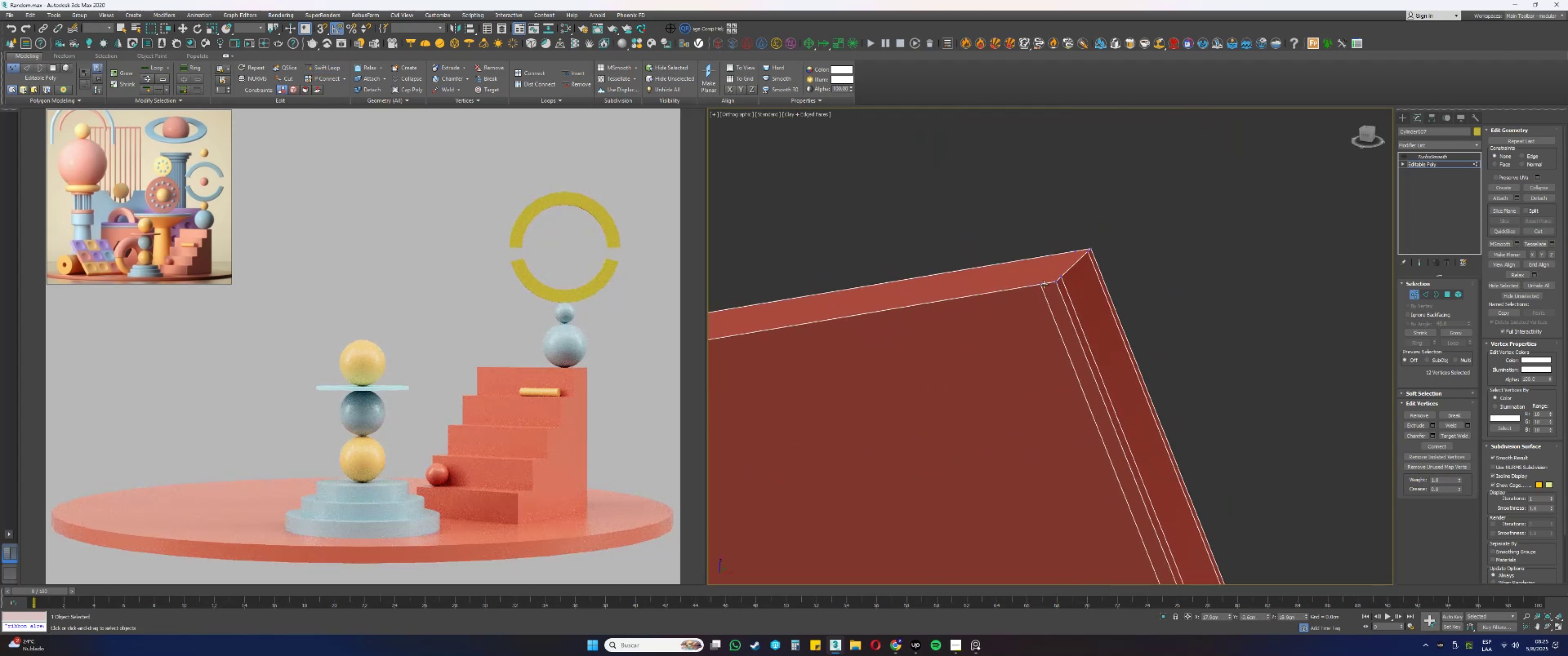 
hold_key(key=ControlLeft, duration=0.49)
left_click([1075, 250])
 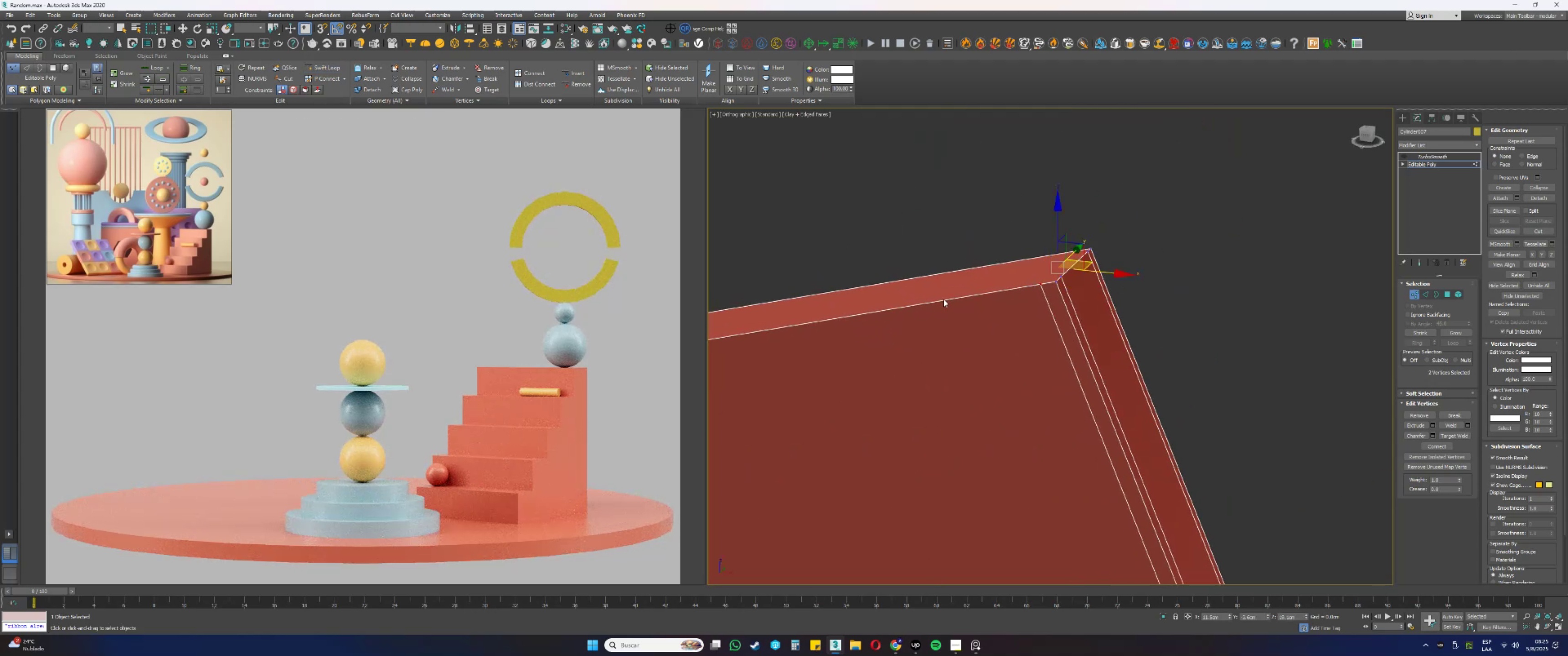 
key(Q)
 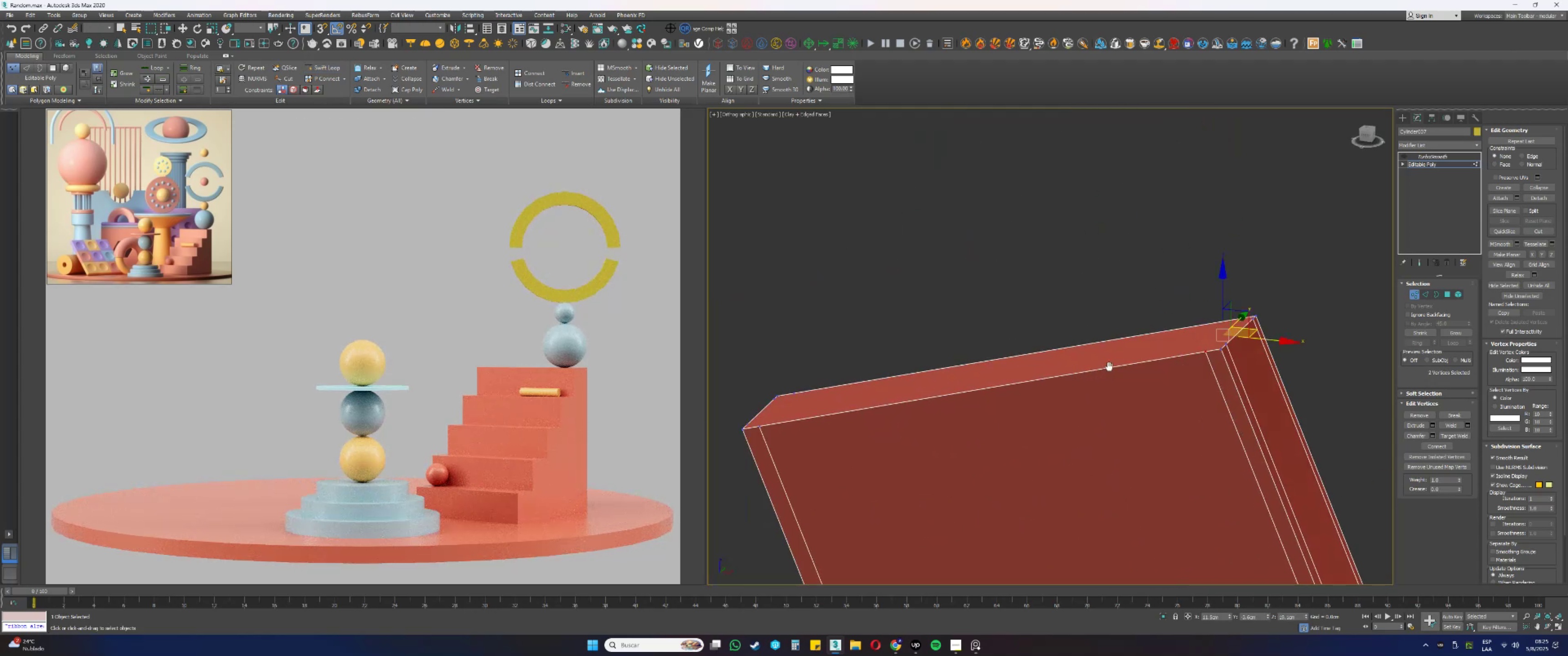 
scroll: coordinate [1095, 387], scroll_direction: down, amount: 1.0
 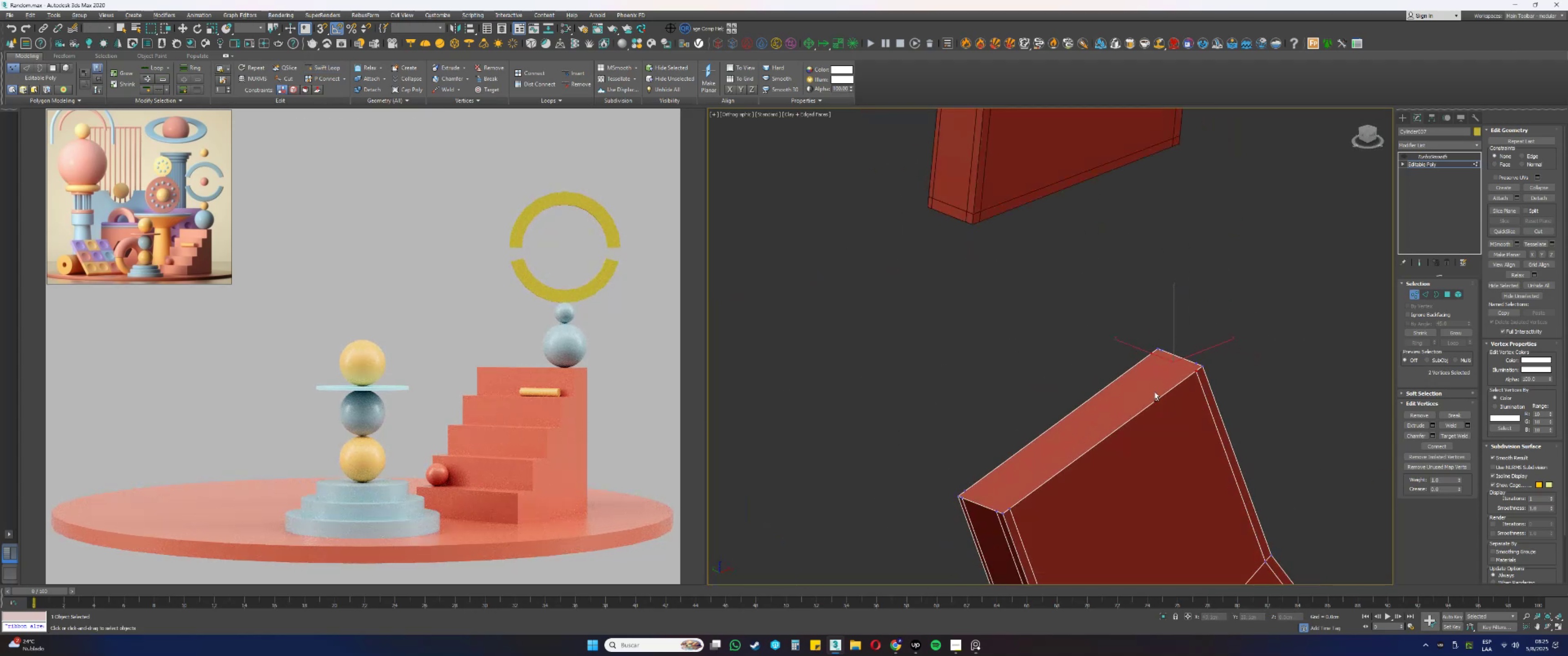 
hold_key(key=AltLeft, duration=0.45)
 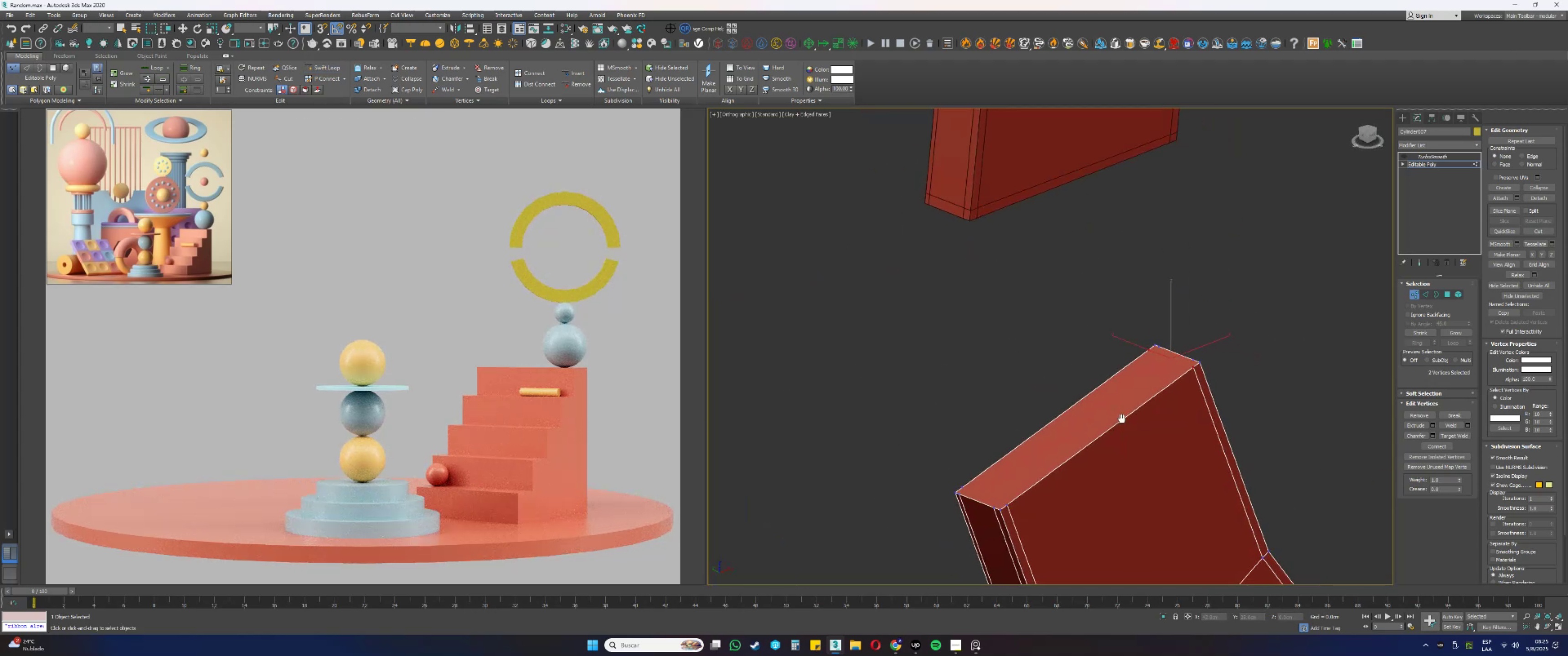 
key(Alt+AltLeft)
 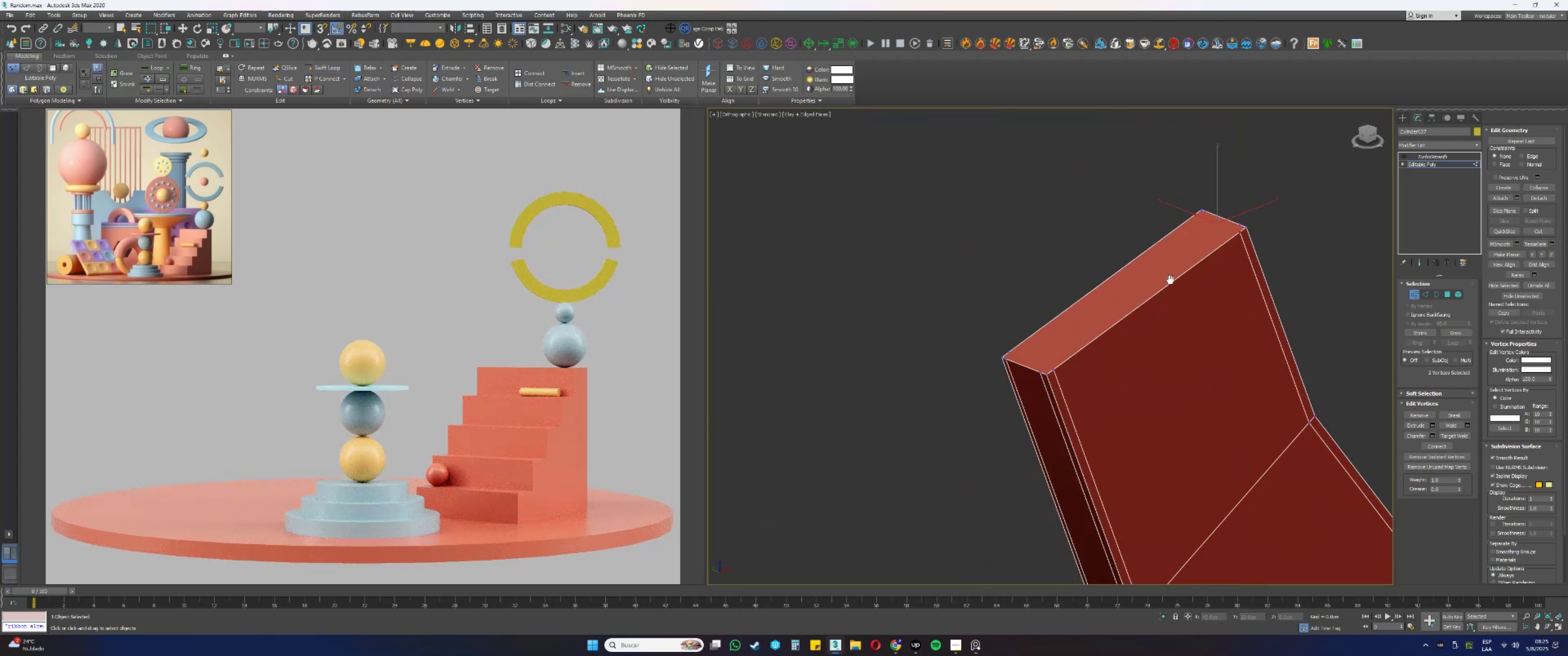 
scroll: coordinate [1249, 293], scroll_direction: up, amount: 2.0
 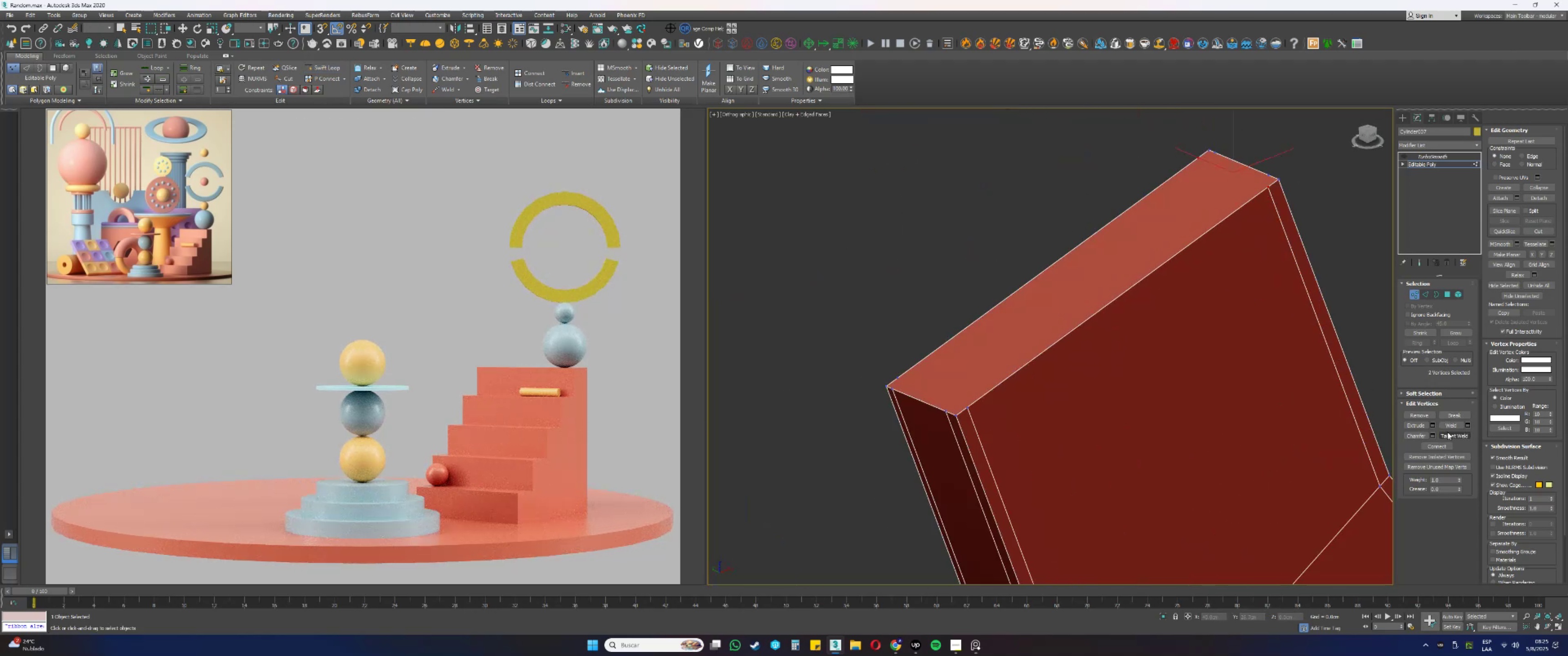 
left_click([1443, 447])
 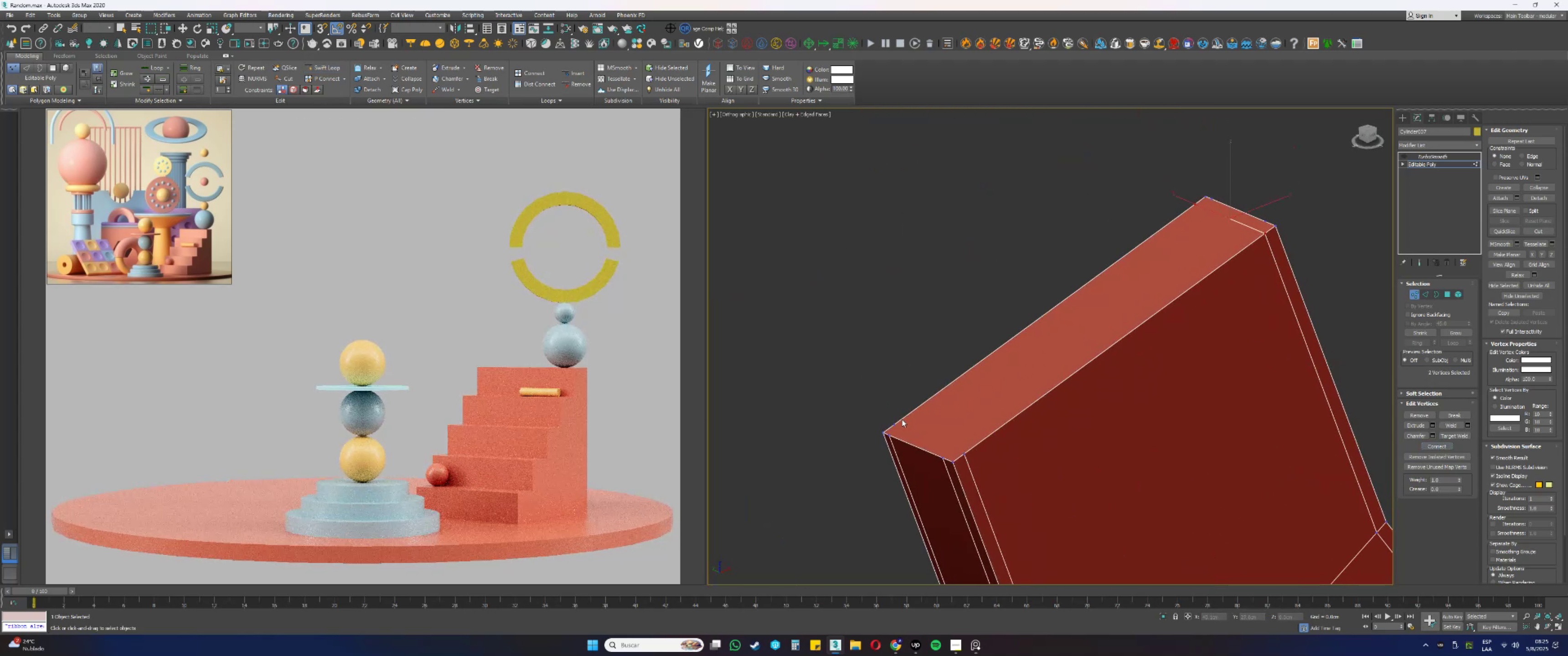 
left_click([895, 426])
 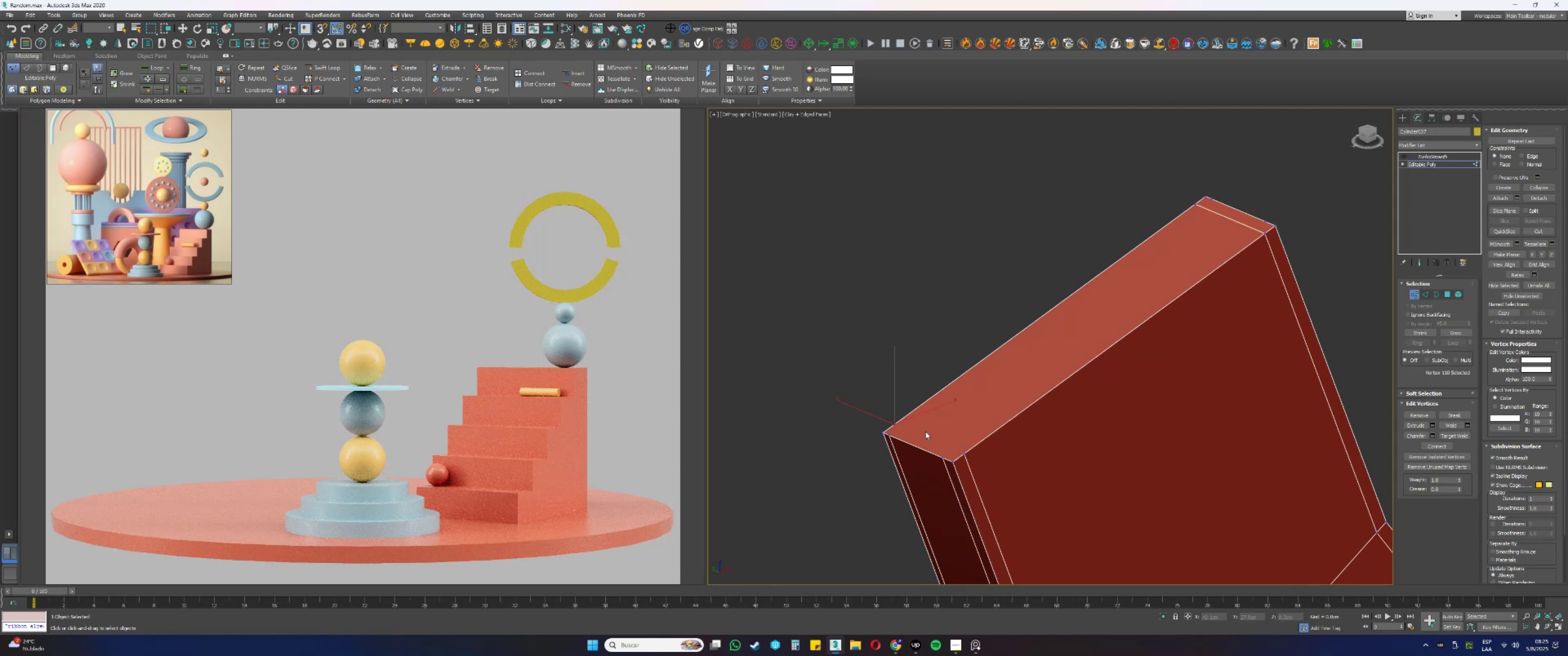 
hold_key(key=ControlLeft, duration=0.41)
left_click([965, 453])
 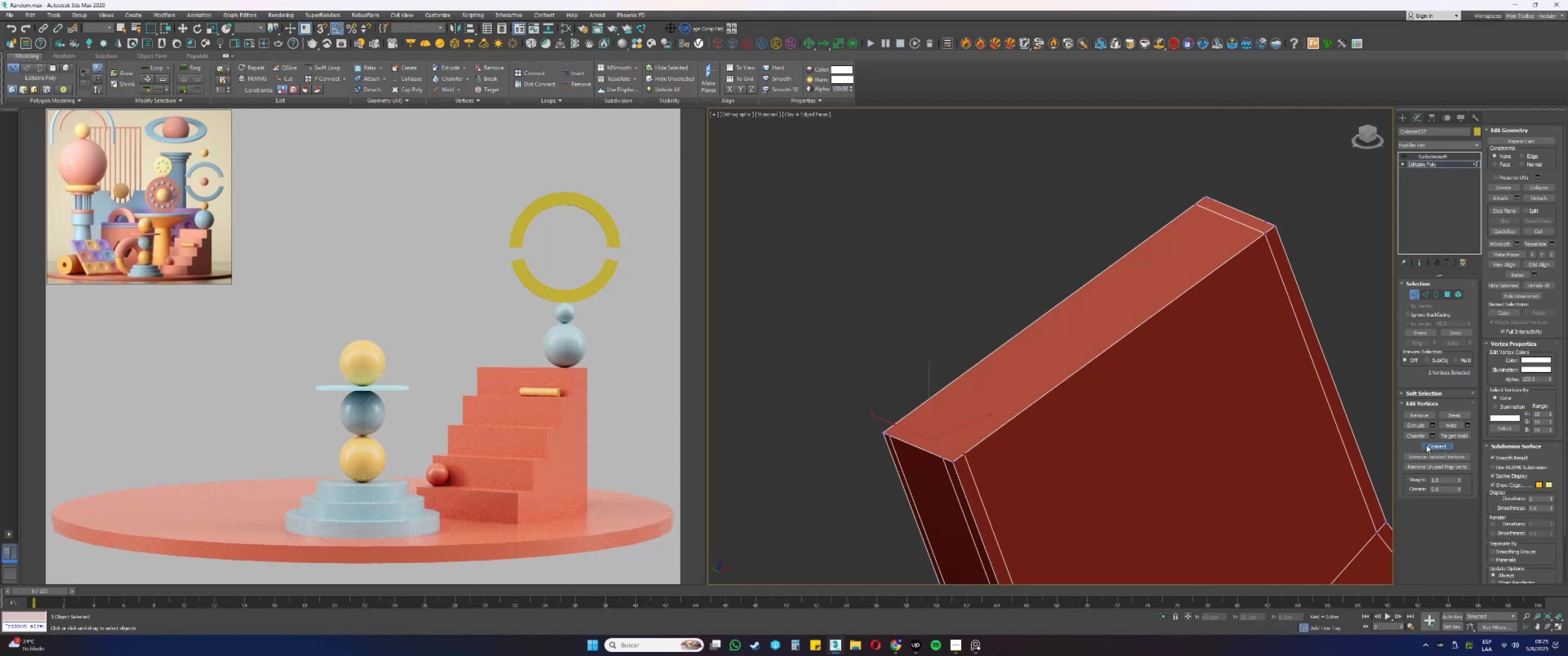 
double_click([836, 383])
 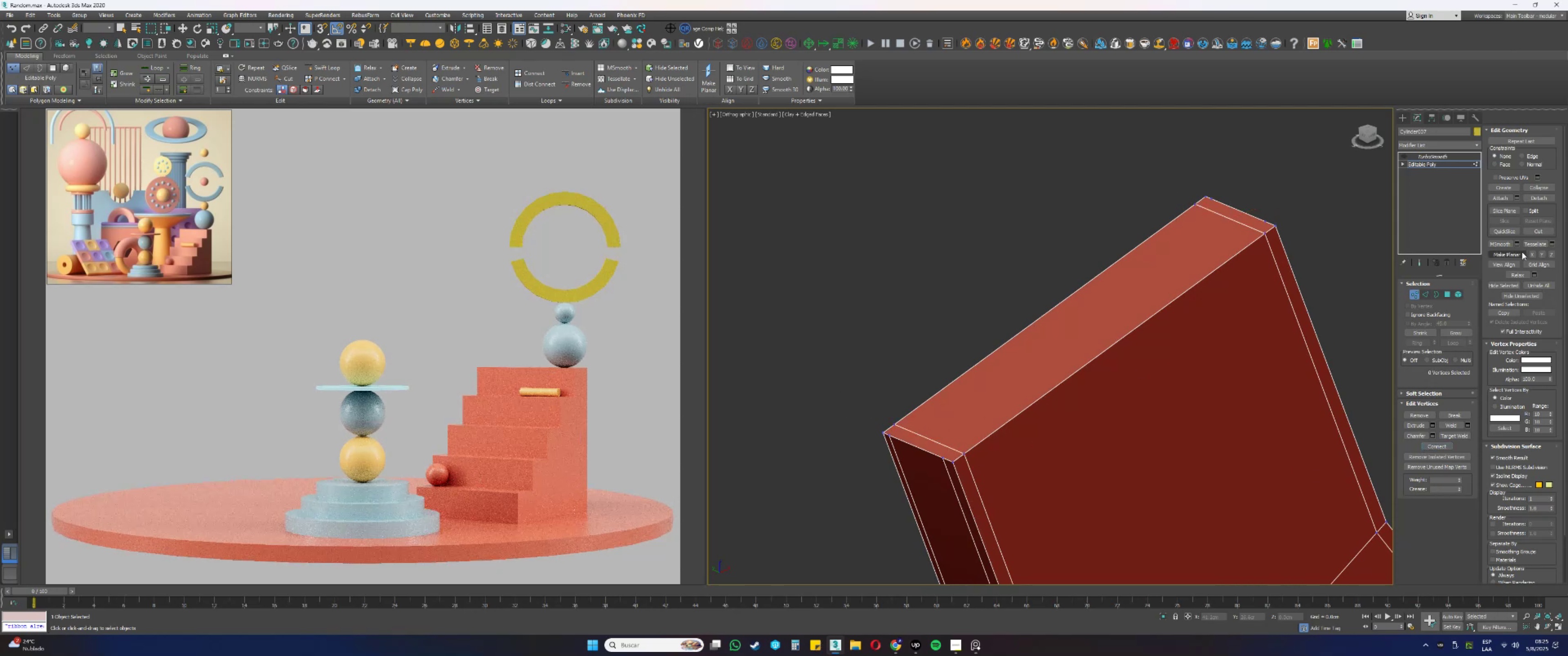 
left_click([1539, 232])
 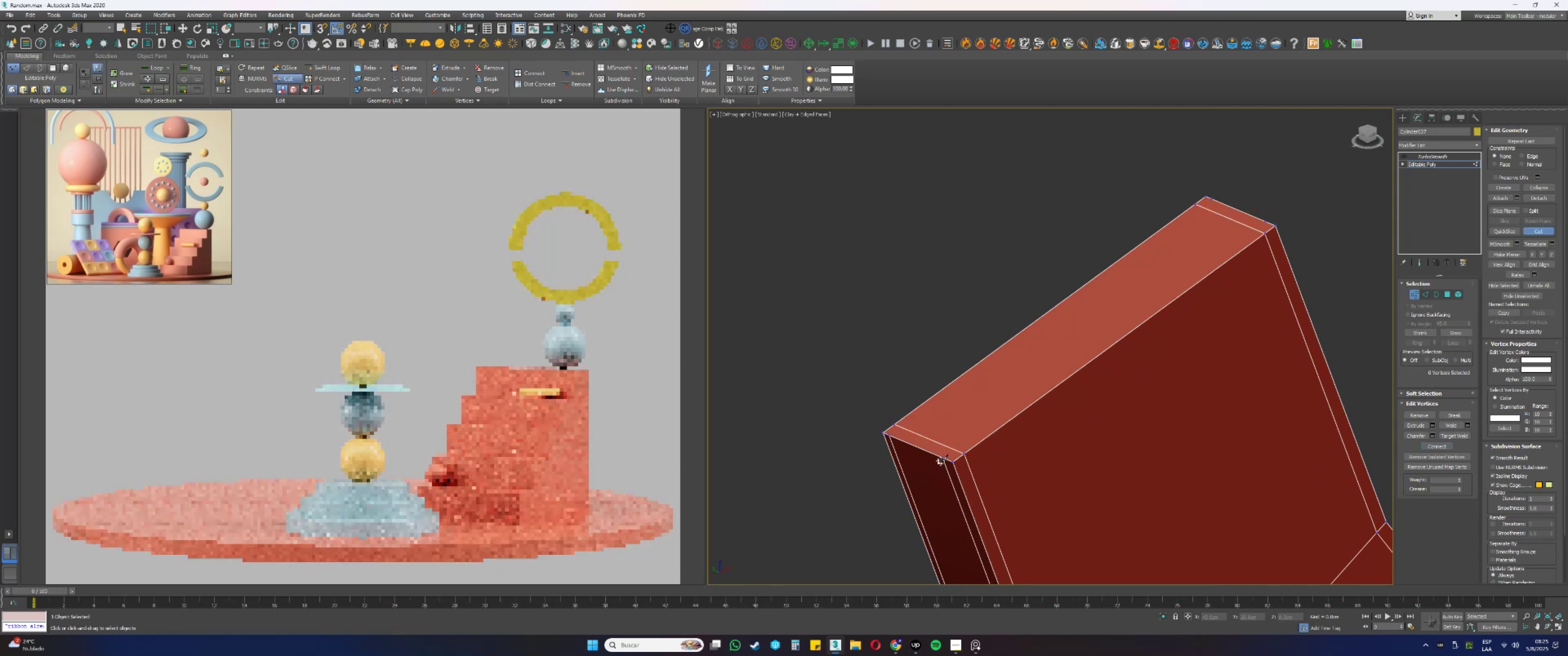 
left_click([943, 459])
 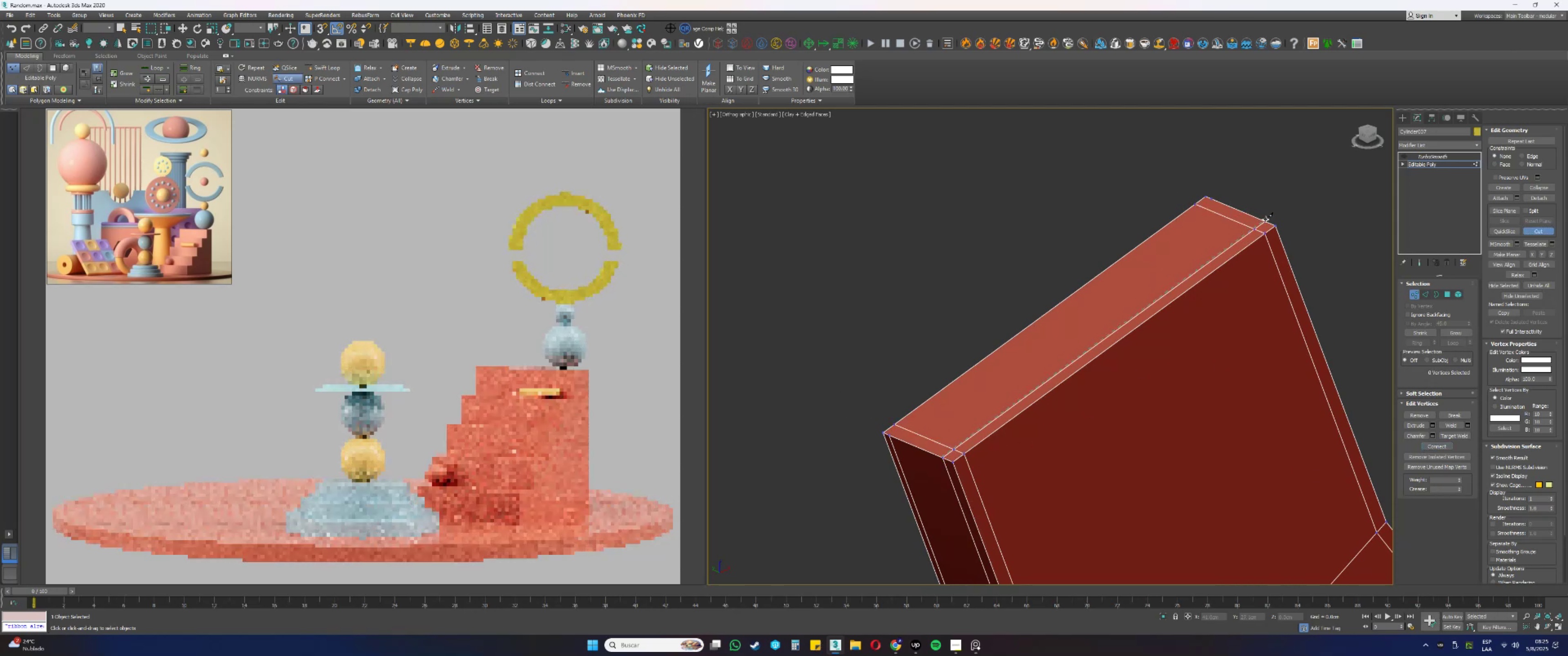 
left_click([1265, 220])
 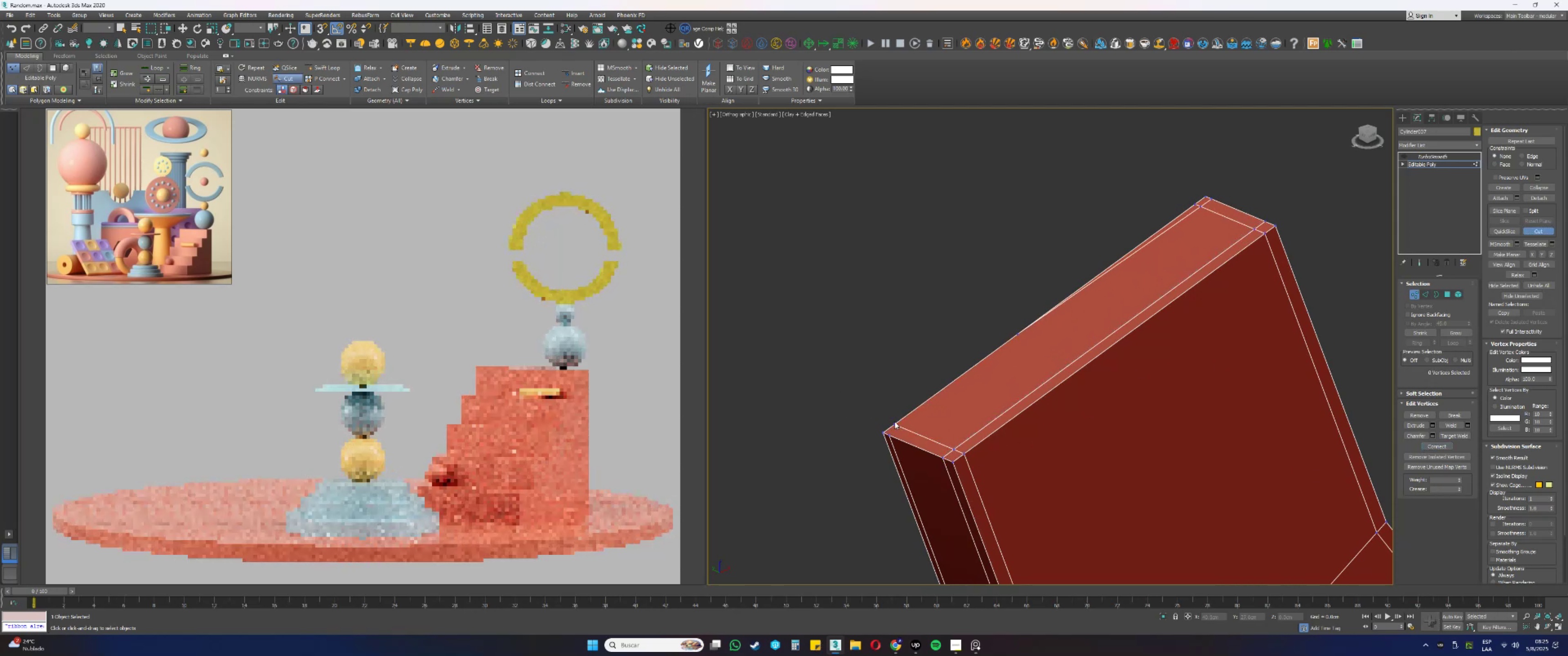 
left_click([890, 436])
 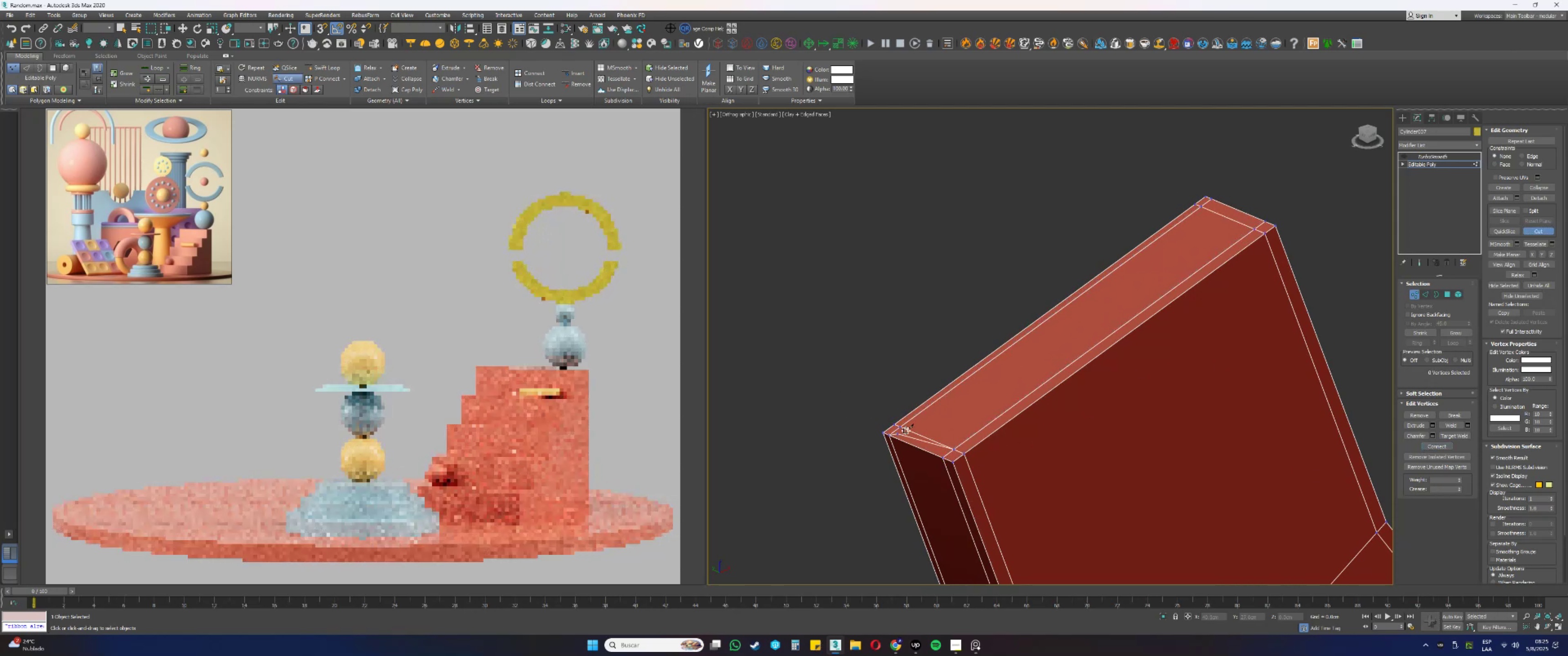 
right_click([923, 422])
 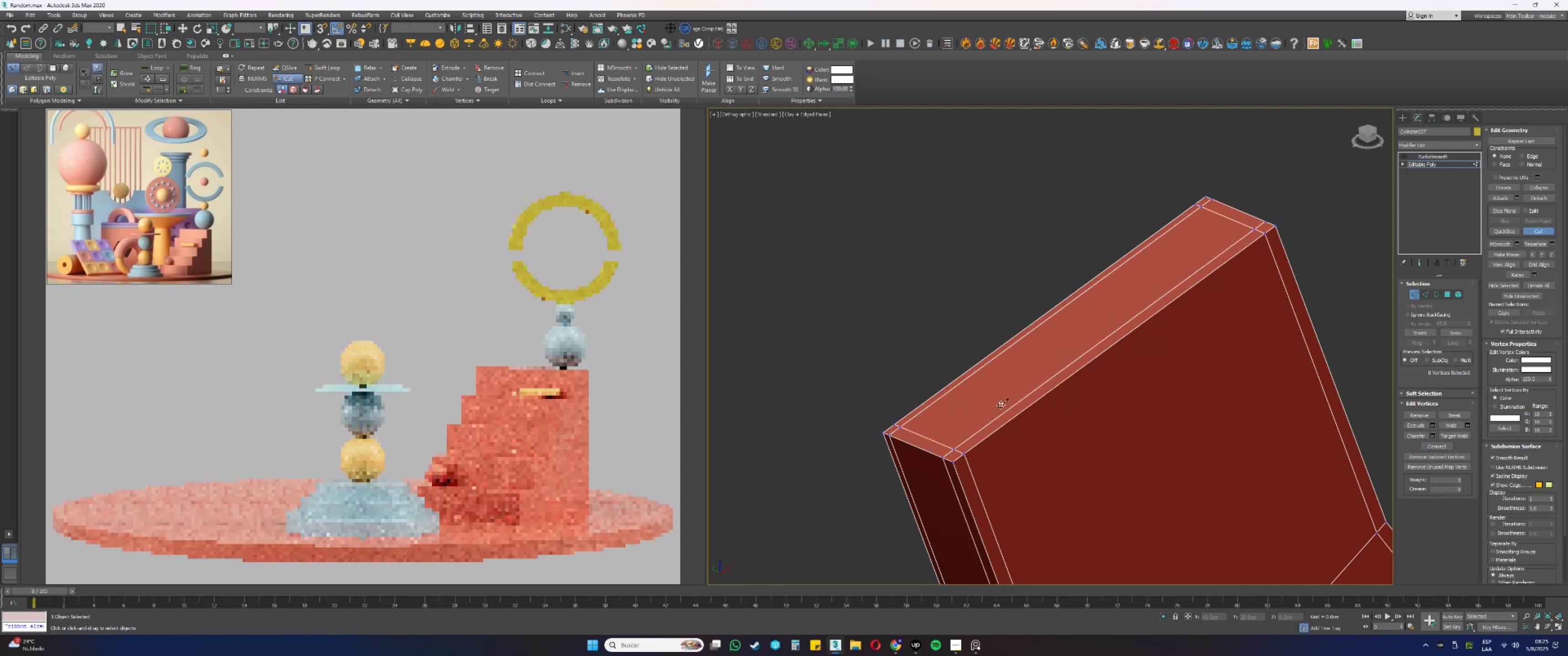 
double_click([1001, 405])
 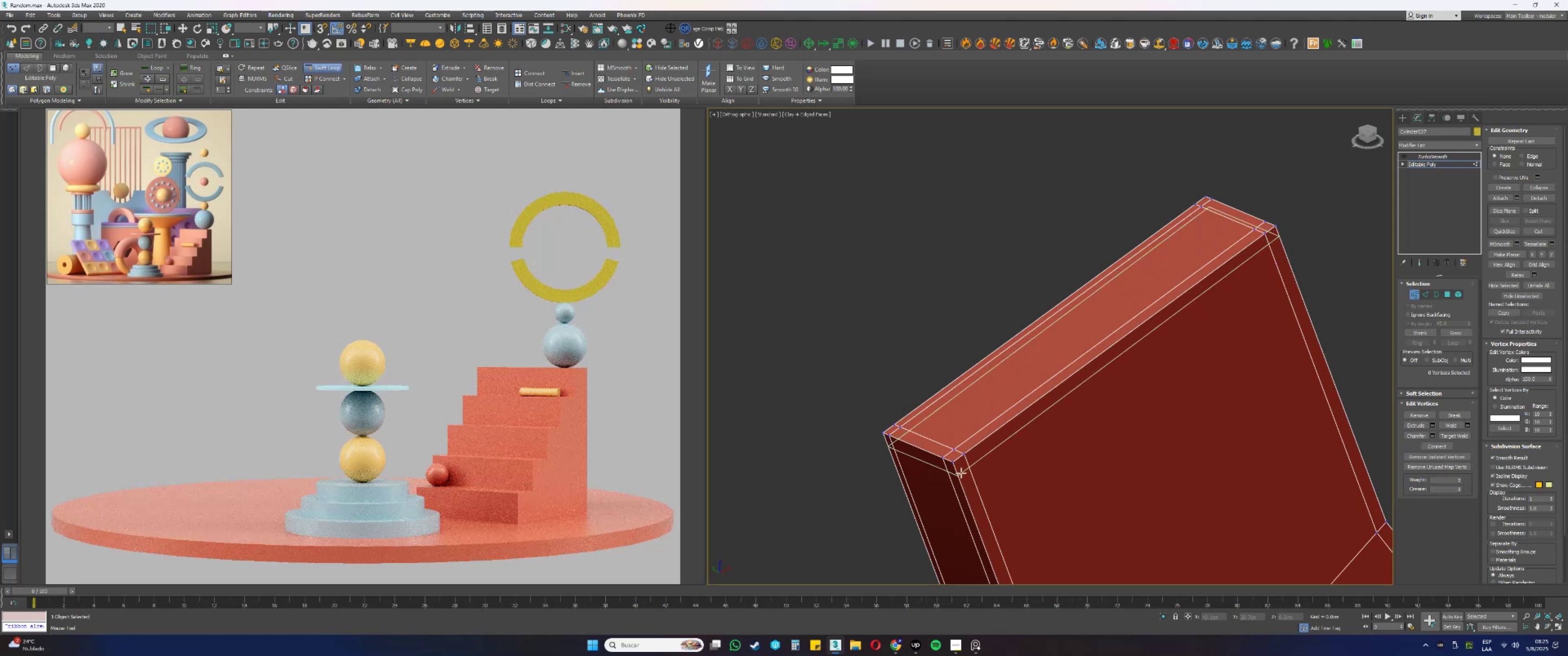 
left_click([959, 472])
 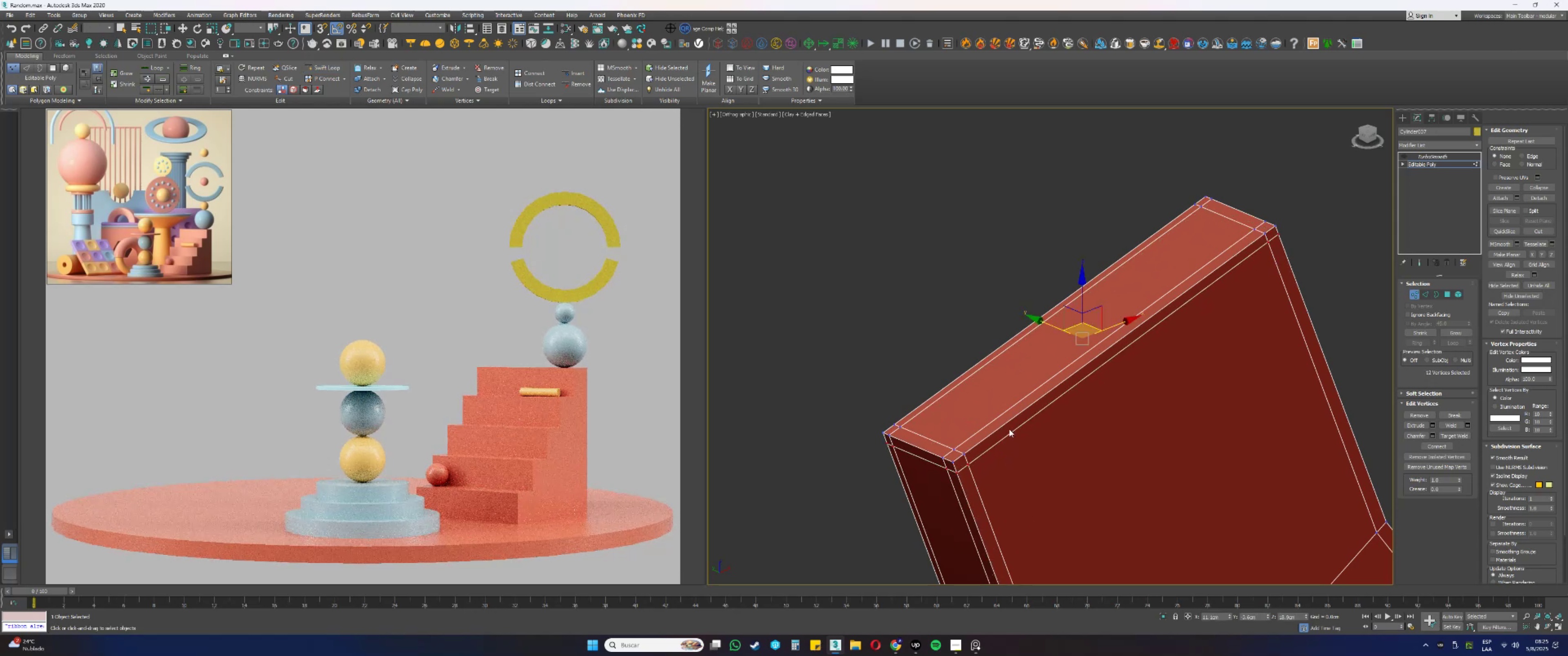 
key(1)
 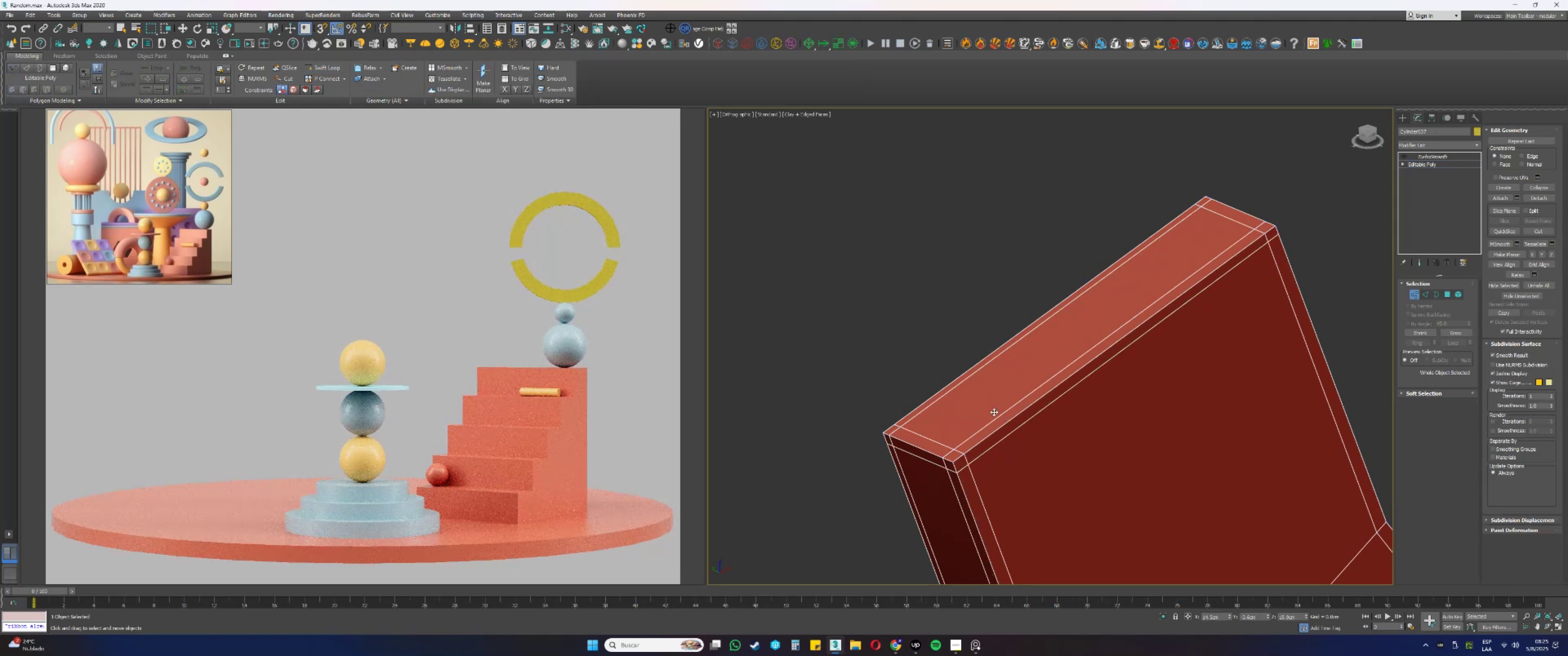 
scroll: coordinate [938, 392], scroll_direction: down, amount: 6.0
 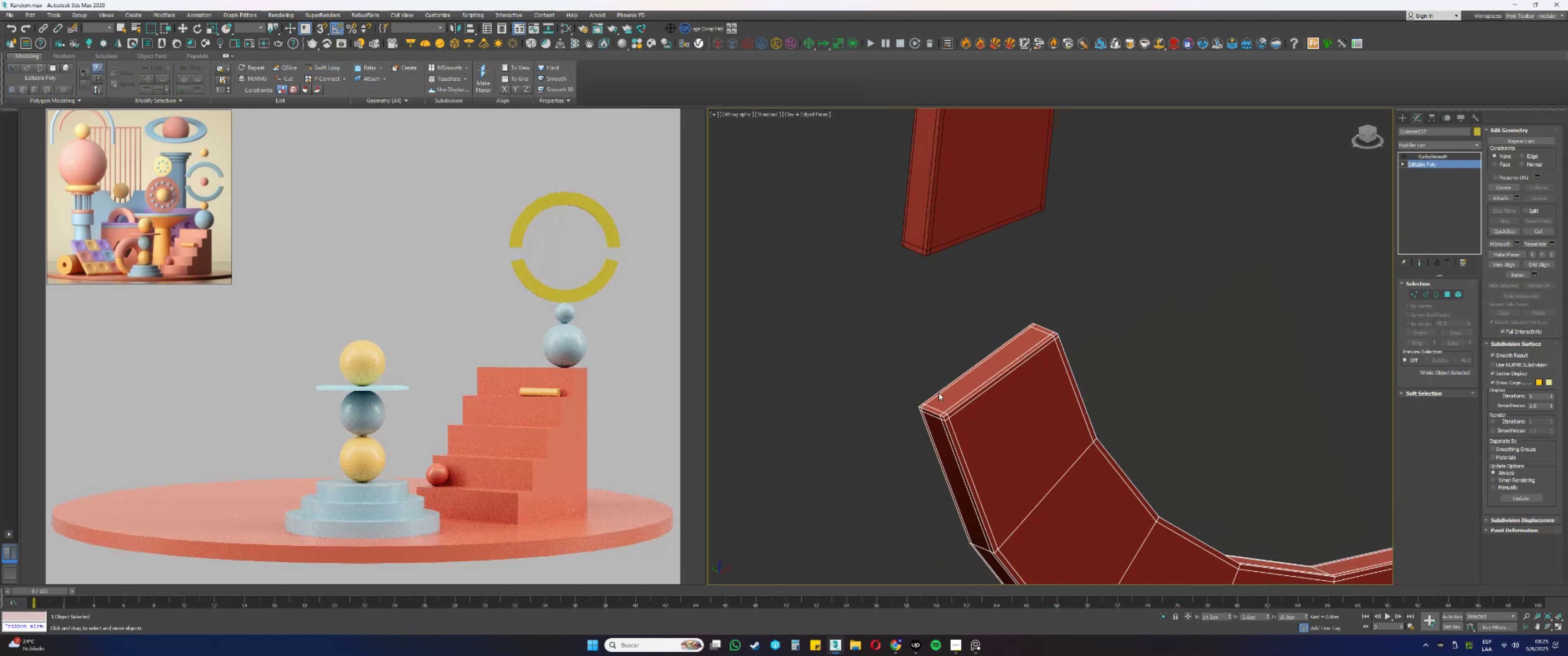 
key(Alt+AltLeft)
 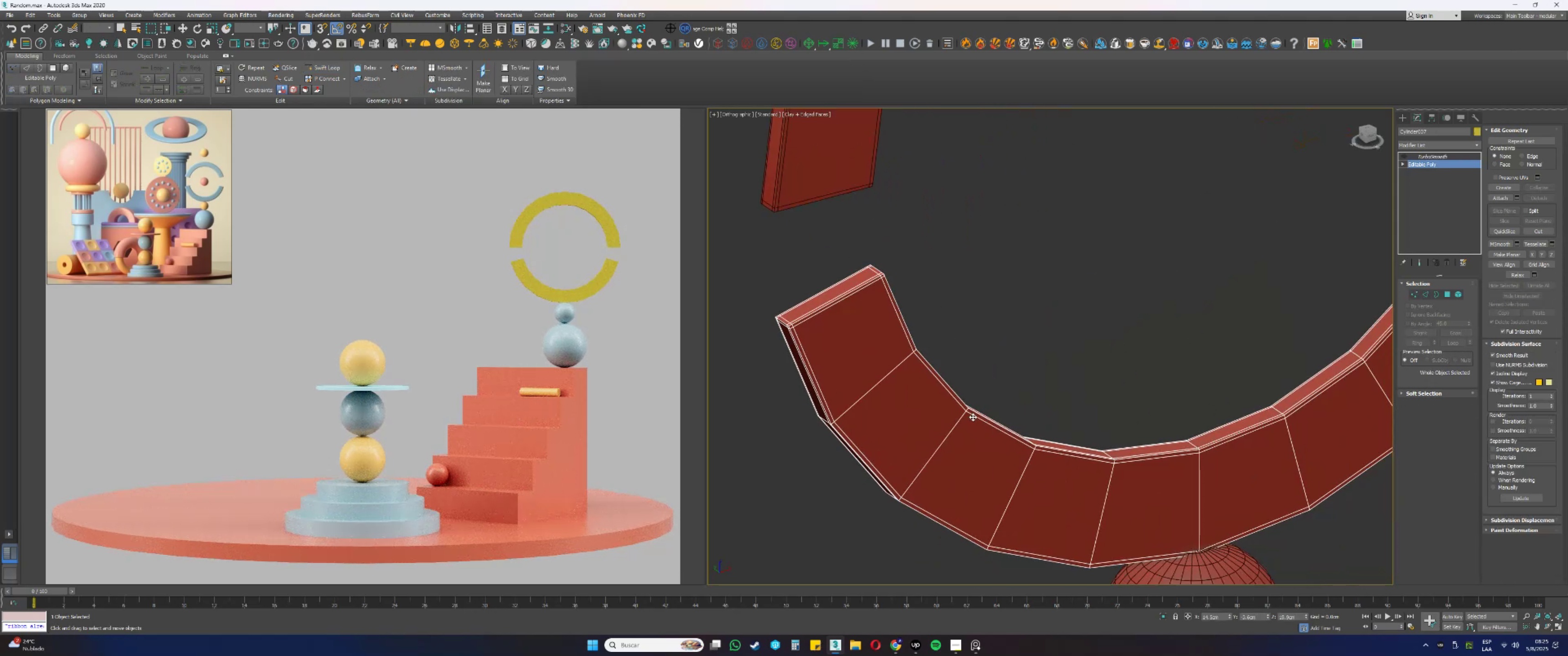 
scroll: coordinate [951, 420], scroll_direction: down, amount: 2.0
 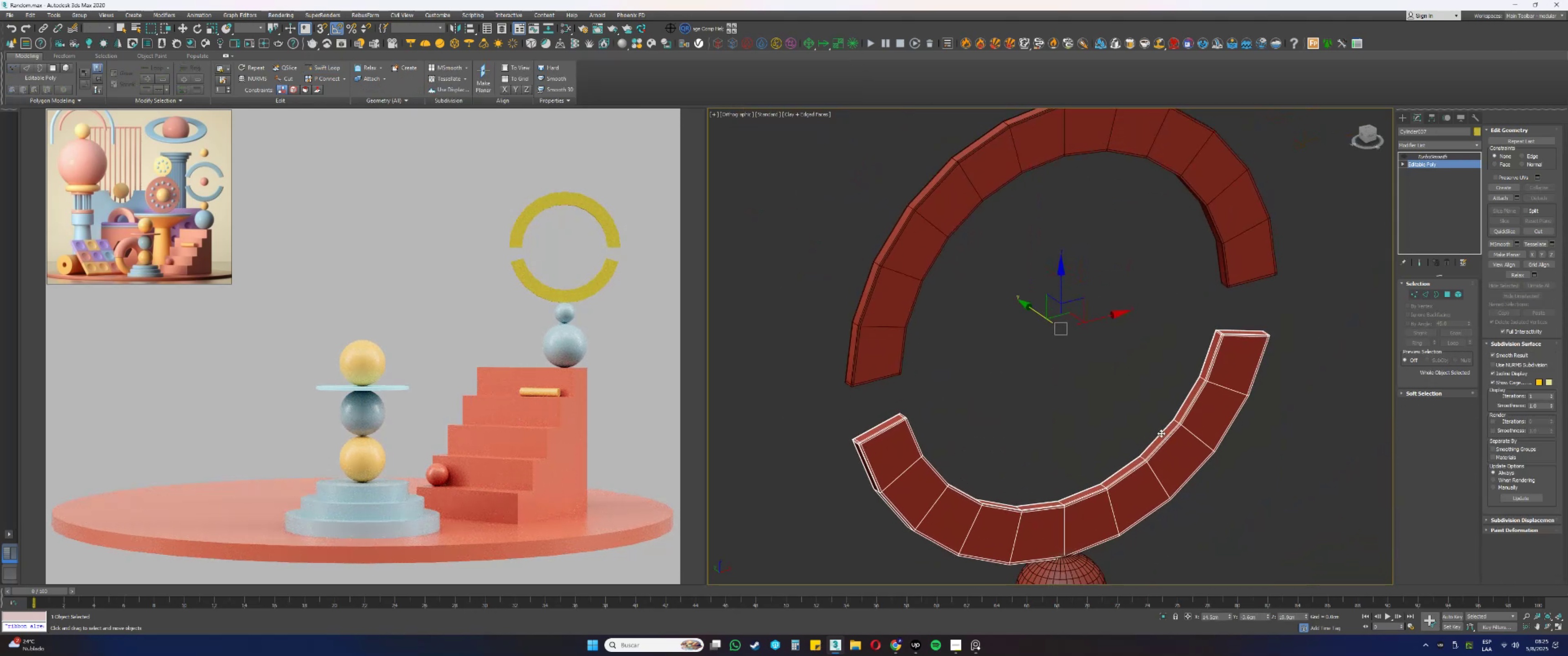 
hold_key(key=AltLeft, duration=0.65)
 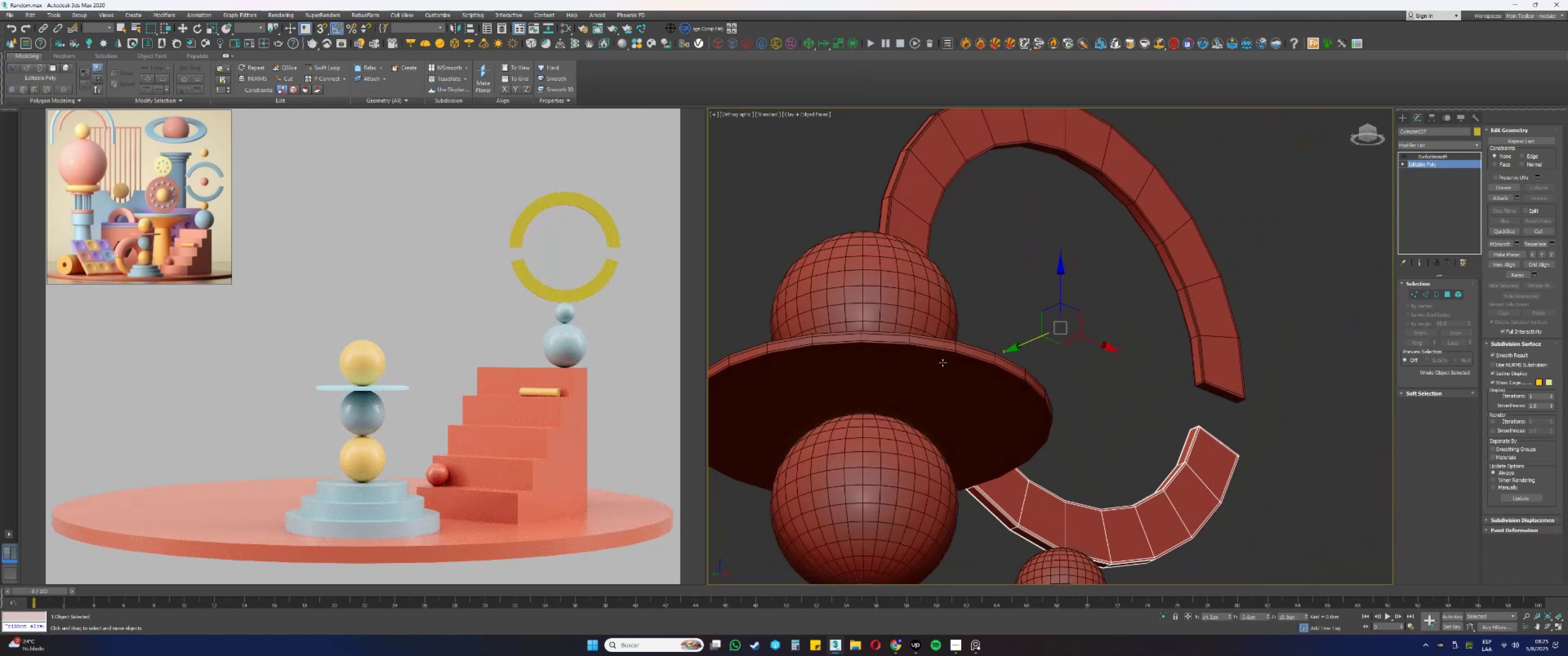 
hold_key(key=AltLeft, duration=0.51)
 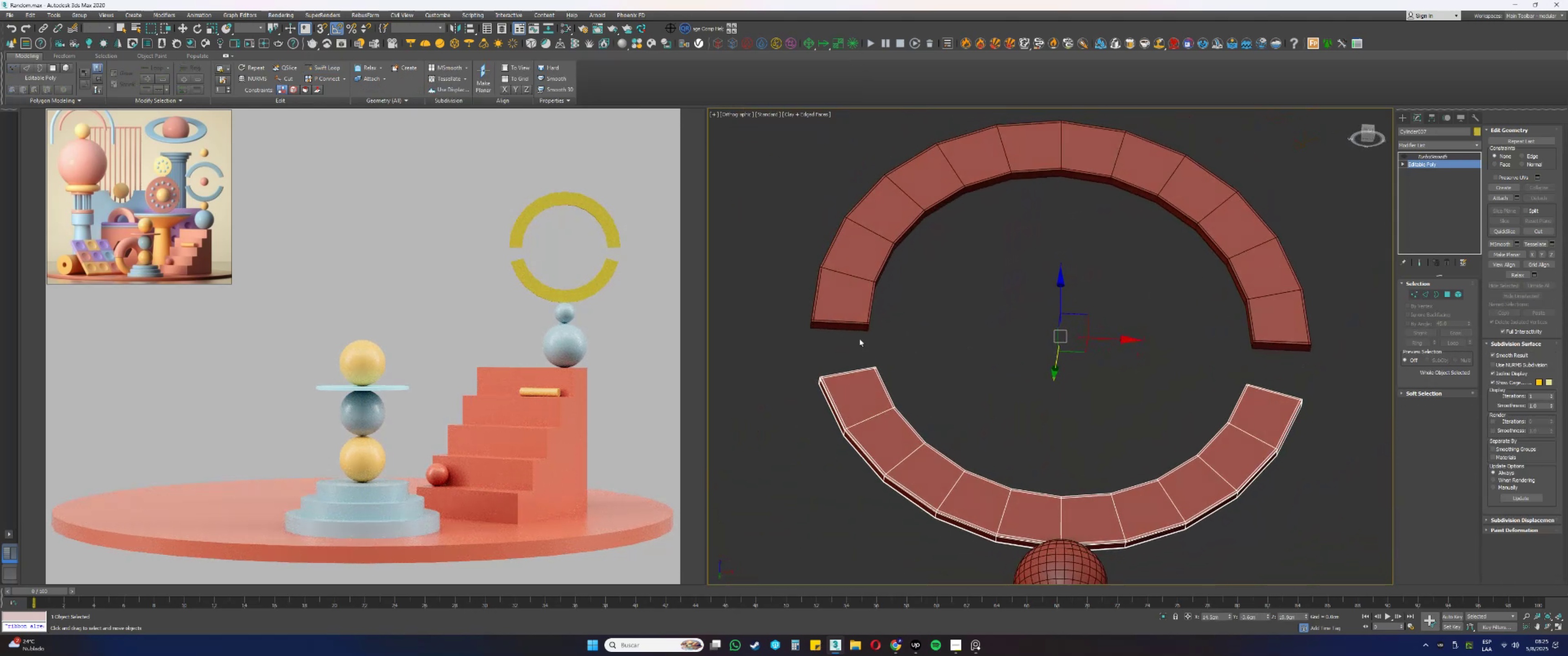 
left_click([846, 318])
 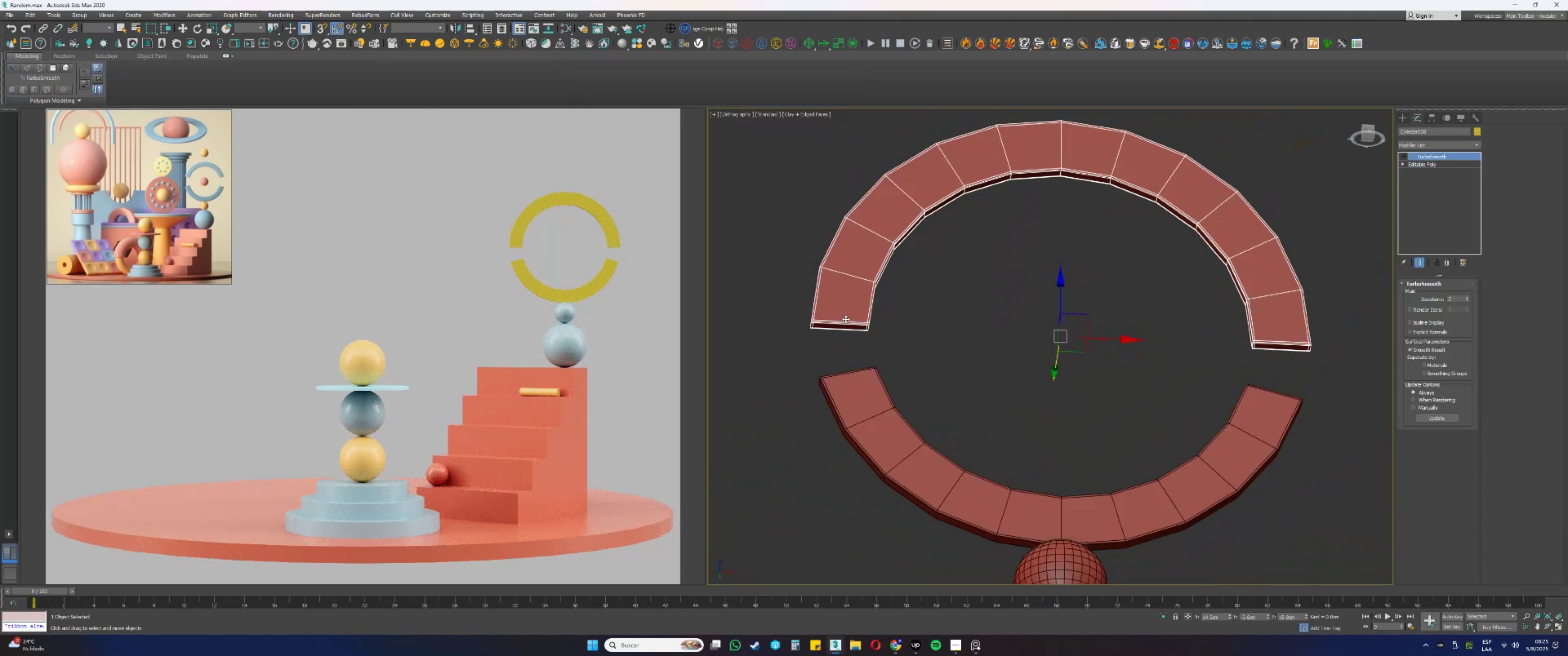 
hold_key(key=AltLeft, duration=0.34)
 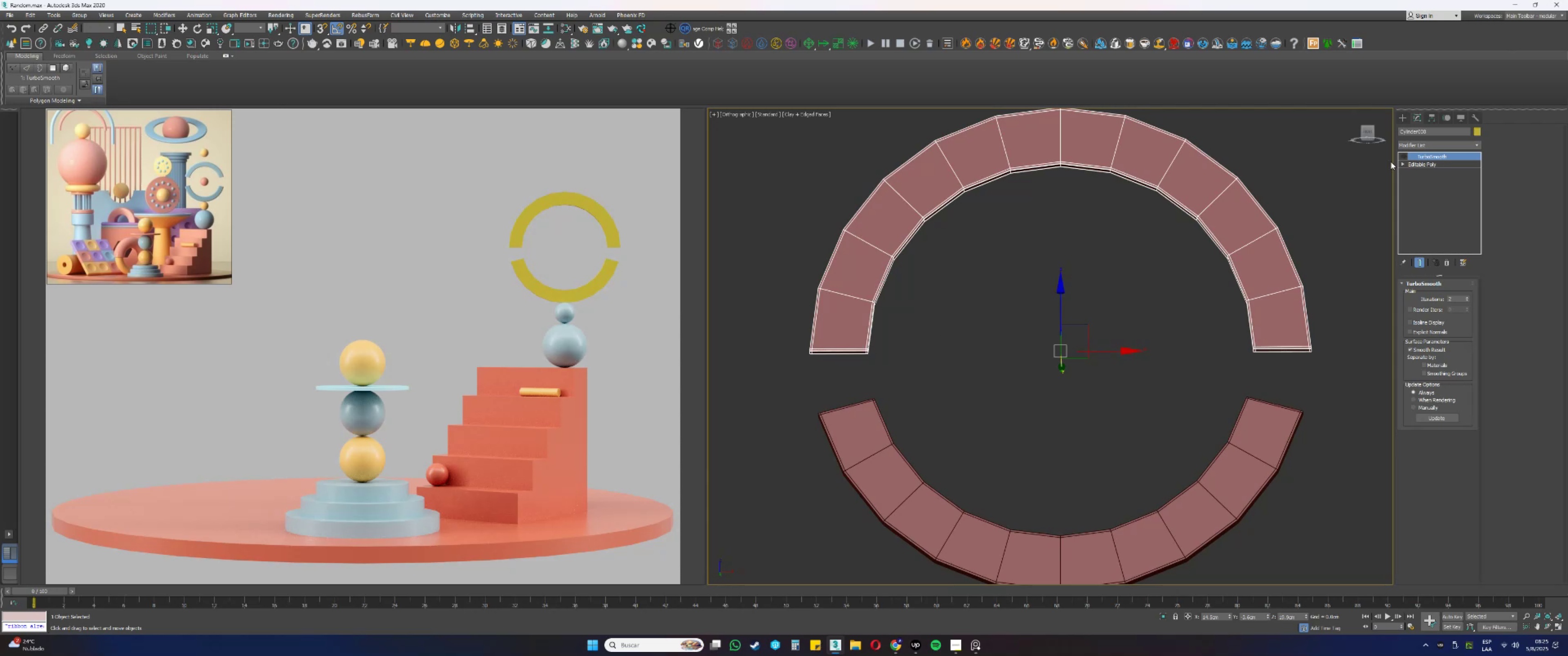 
left_click([1419, 163])
 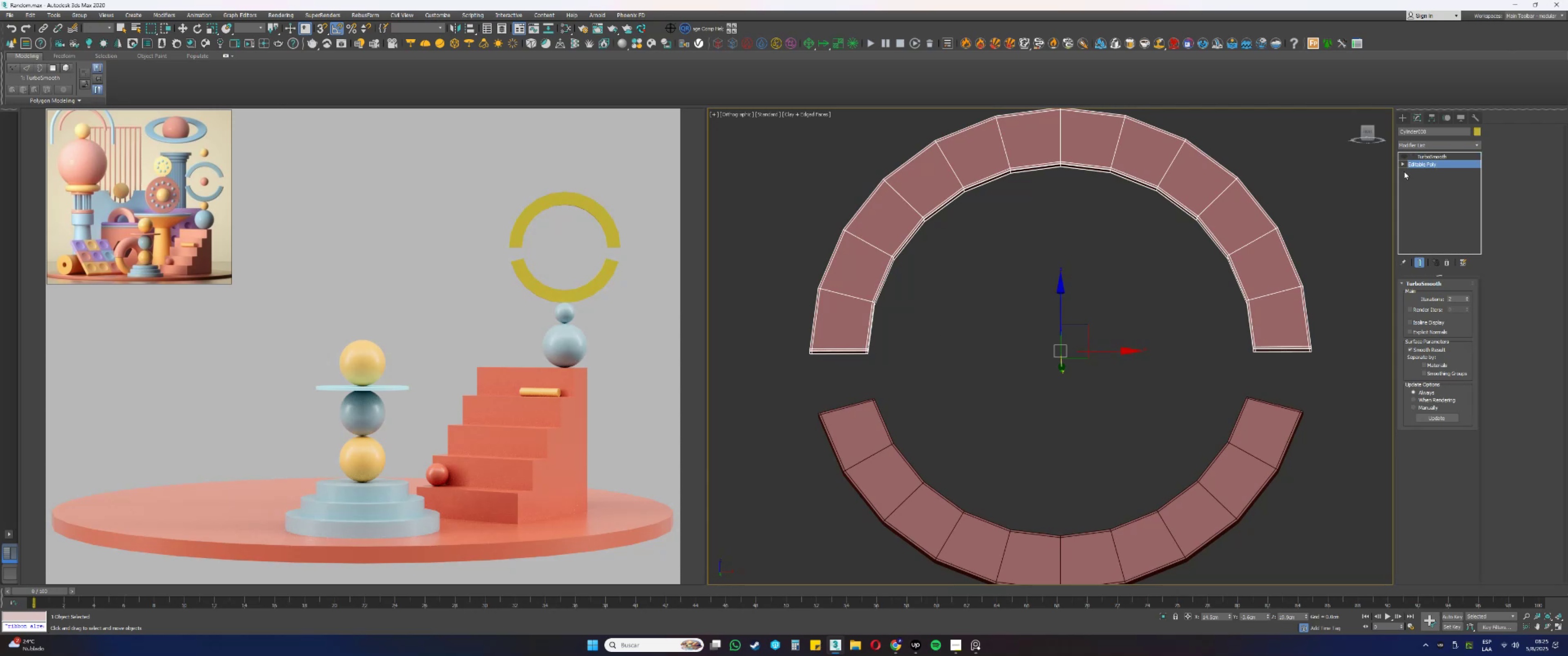 
key(4)
 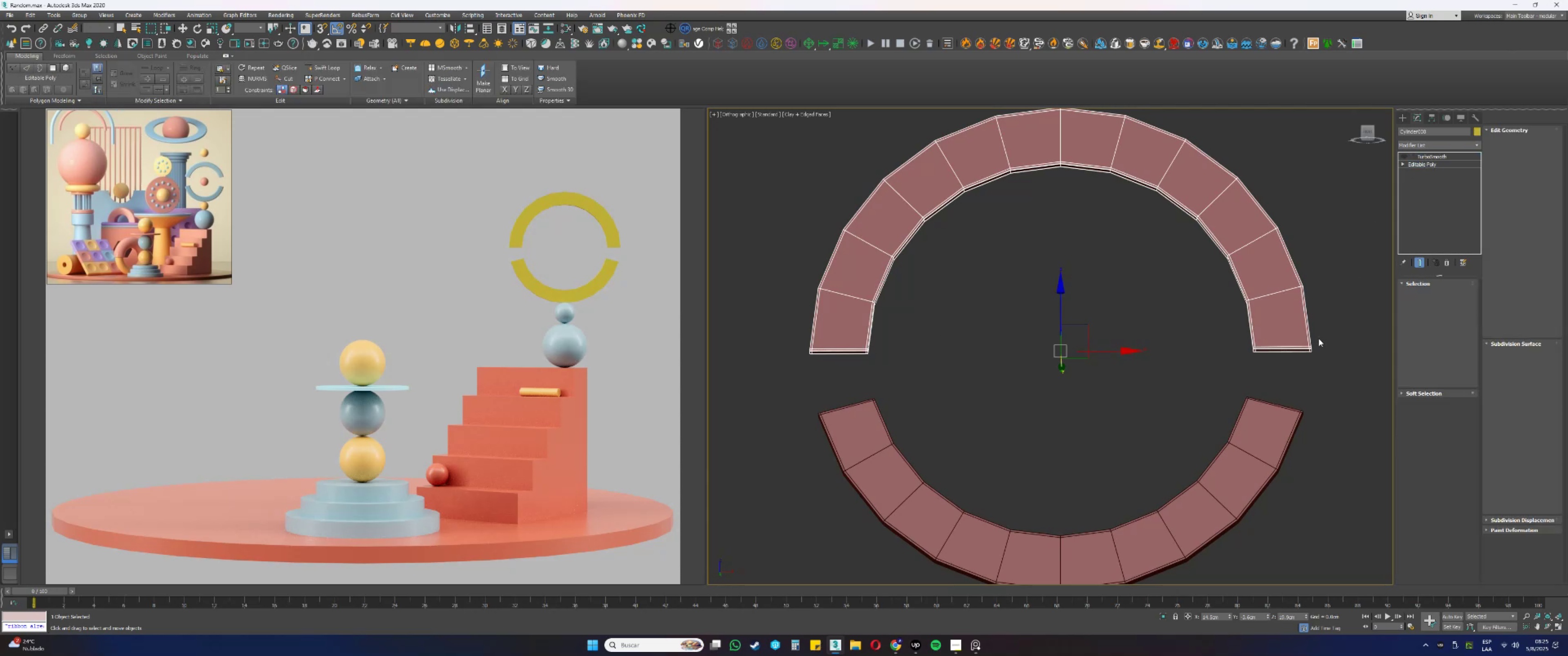 
left_click_drag(start_coordinate=[1342, 371], to_coordinate=[1225, 324])
 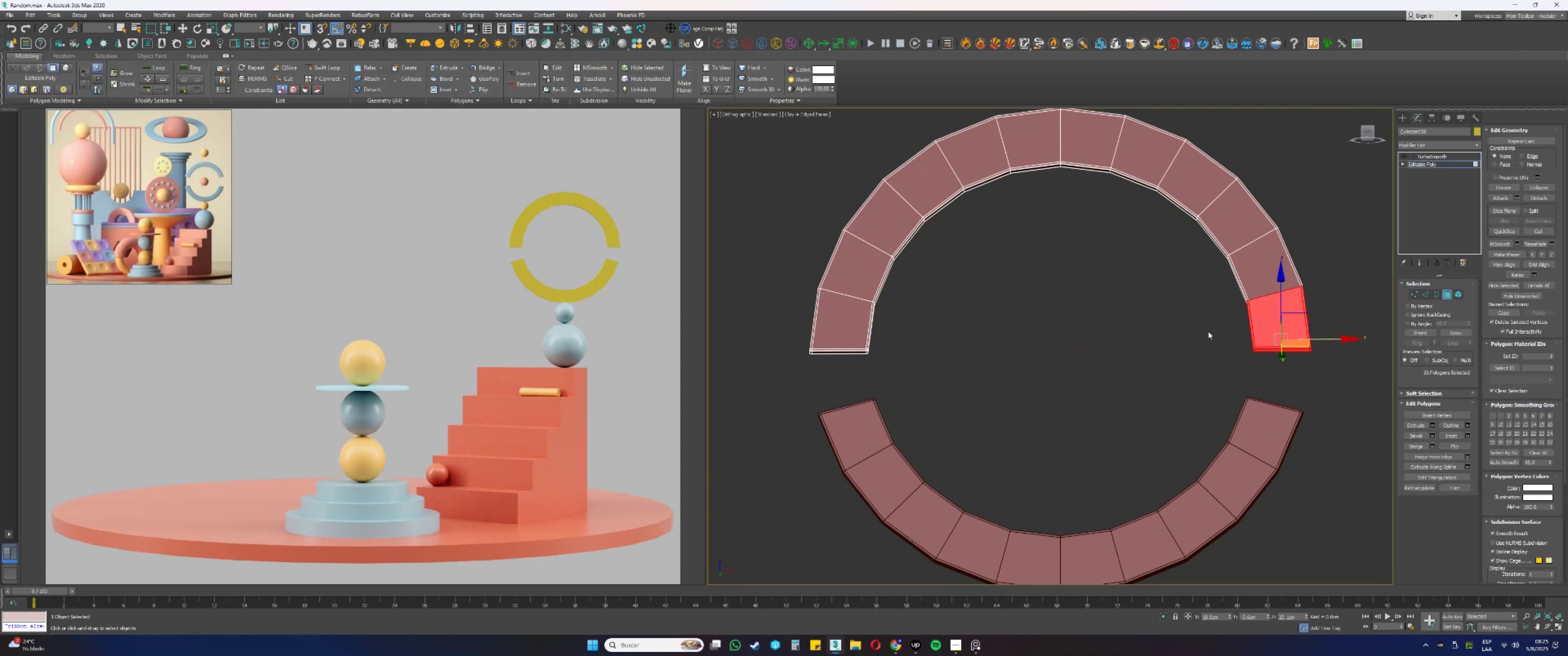 
hold_key(key=ControlLeft, duration=2.94)
left_click_drag(start_coordinate=[894, 378], to_coordinate=[789, 331])
 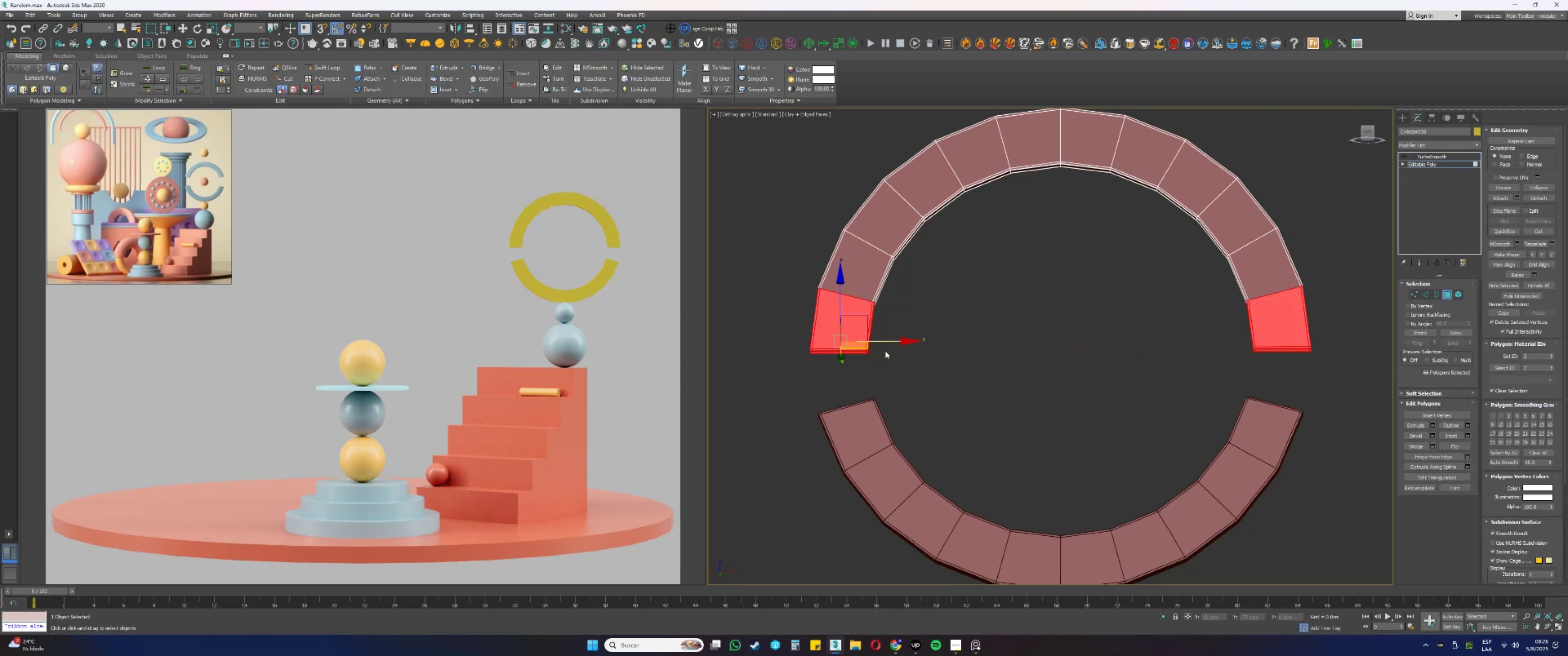 
key(Delete)
 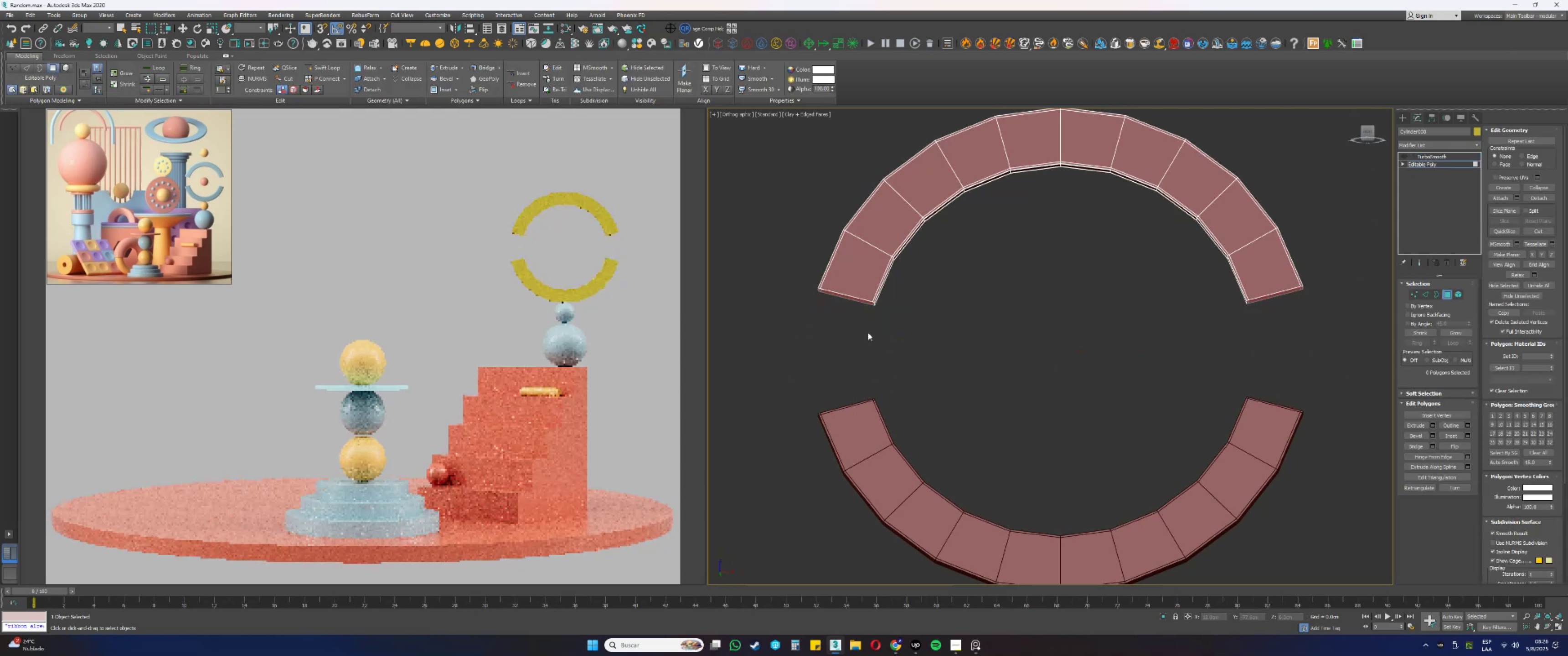 
key(Alt+AltLeft)
 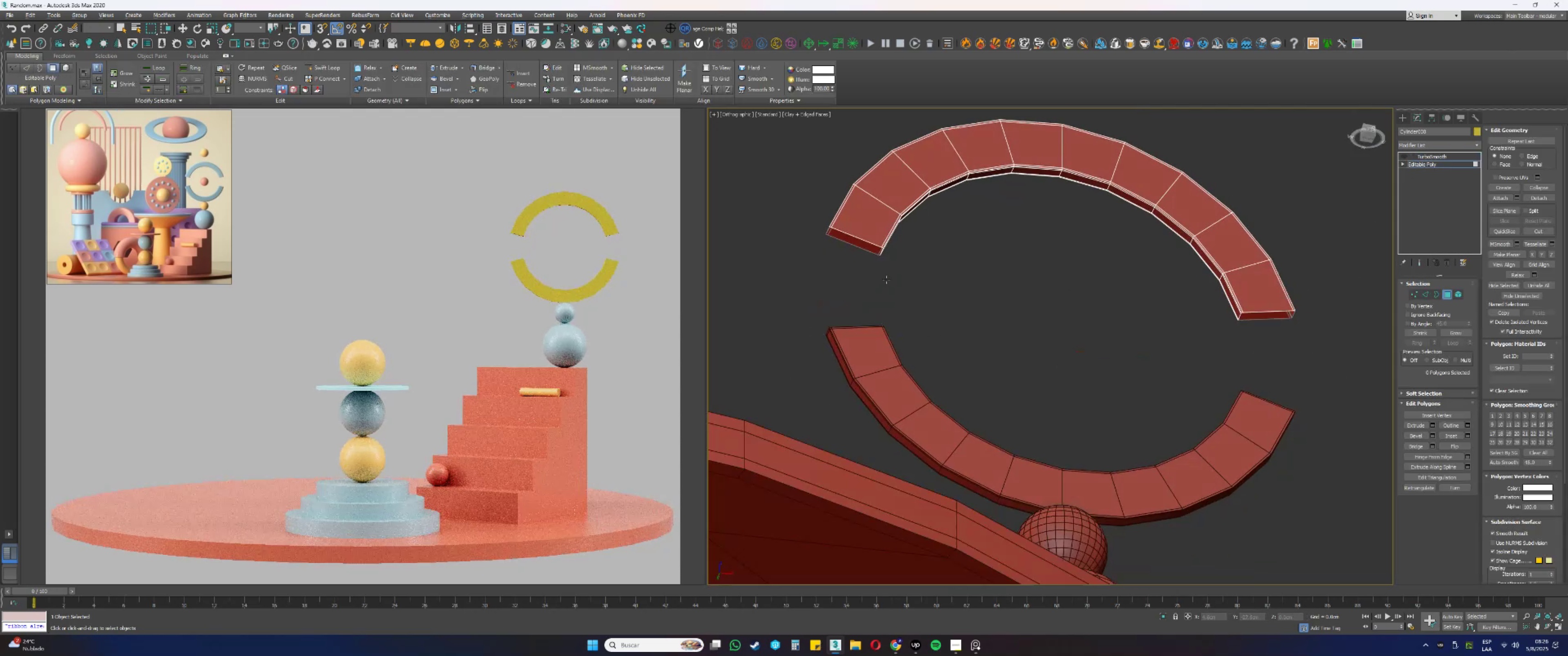 
key(3)
 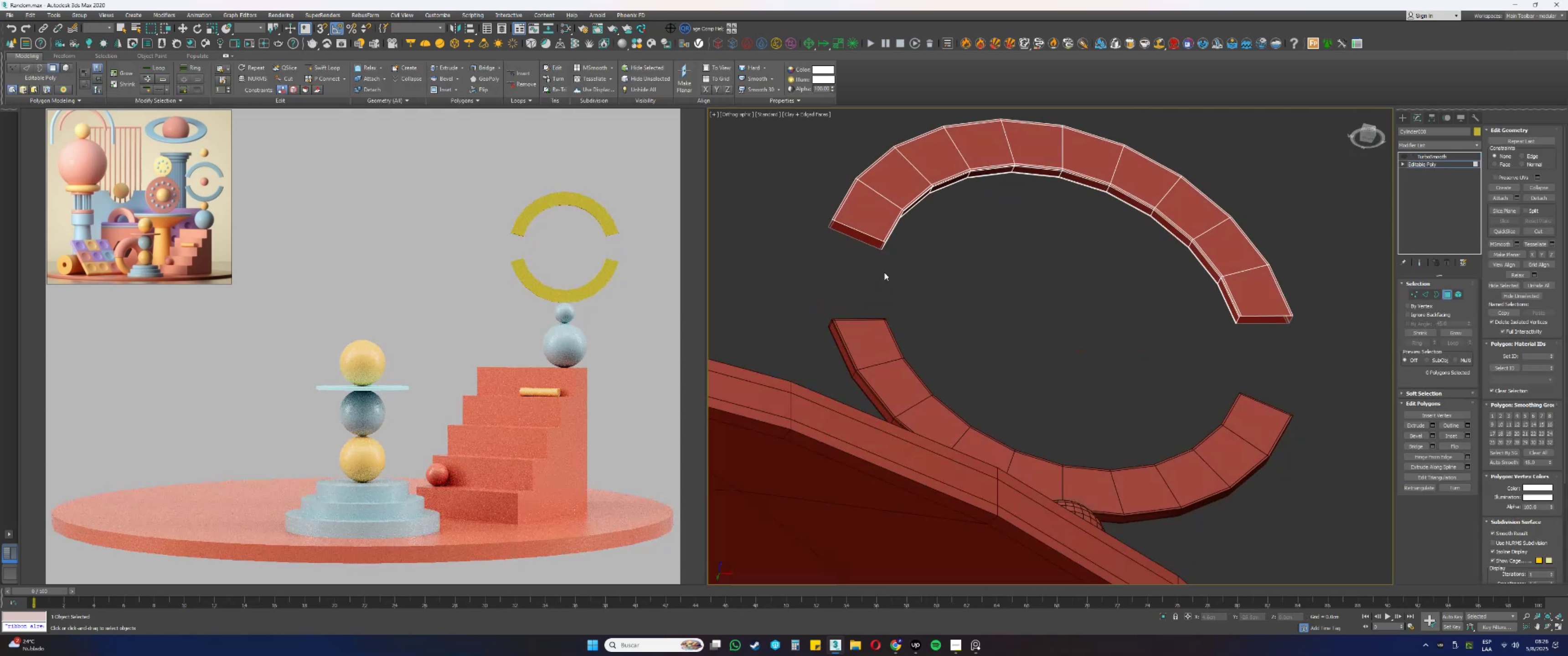 
left_click_drag(start_coordinate=[896, 271], to_coordinate=[862, 229])
 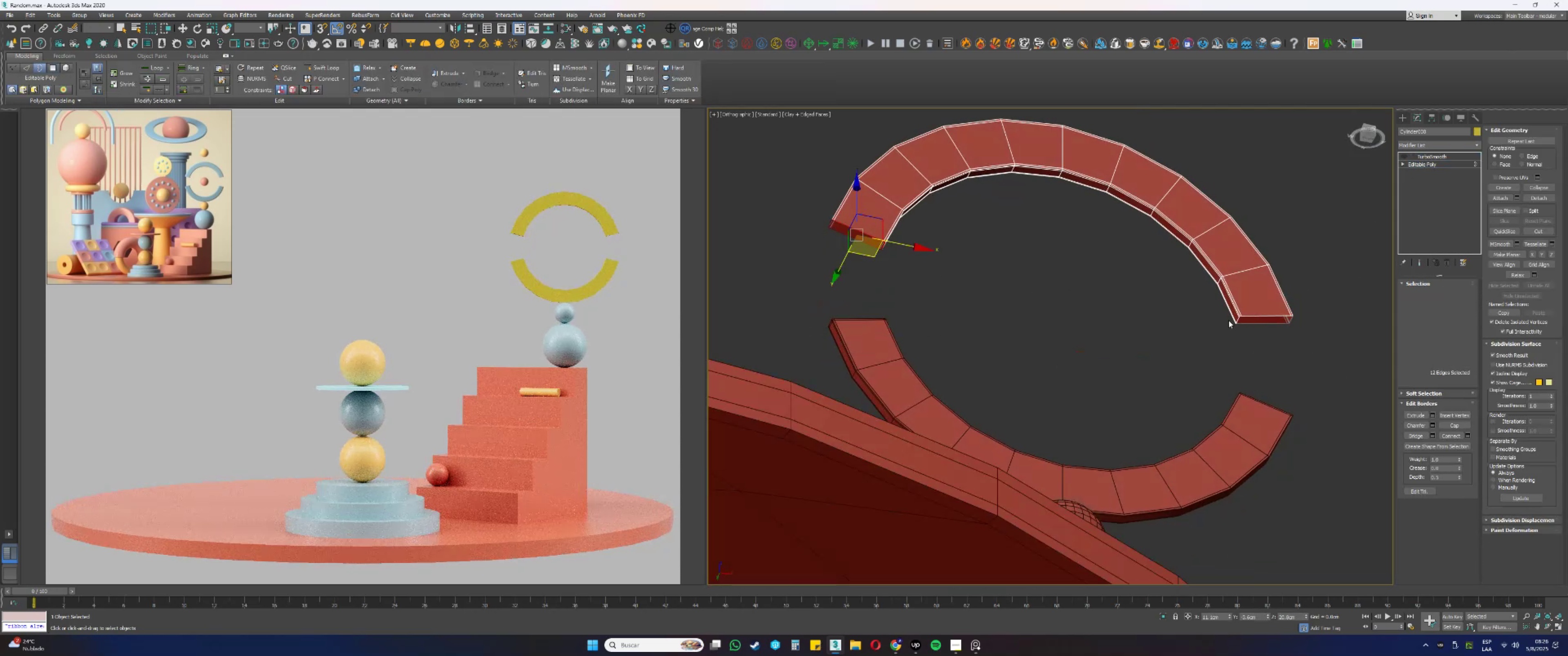 
left_click_drag(start_coordinate=[1293, 343], to_coordinate=[1259, 292])
 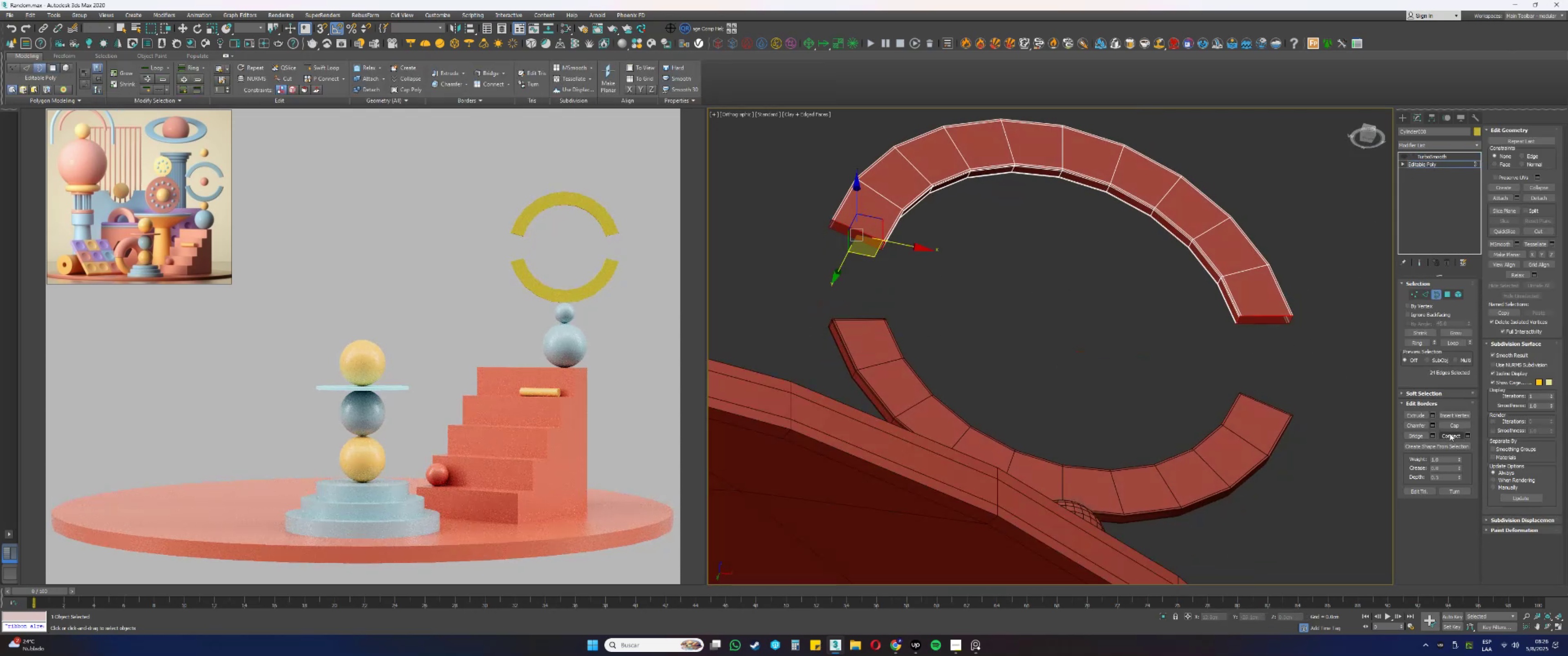 
left_click([1458, 428])
 